 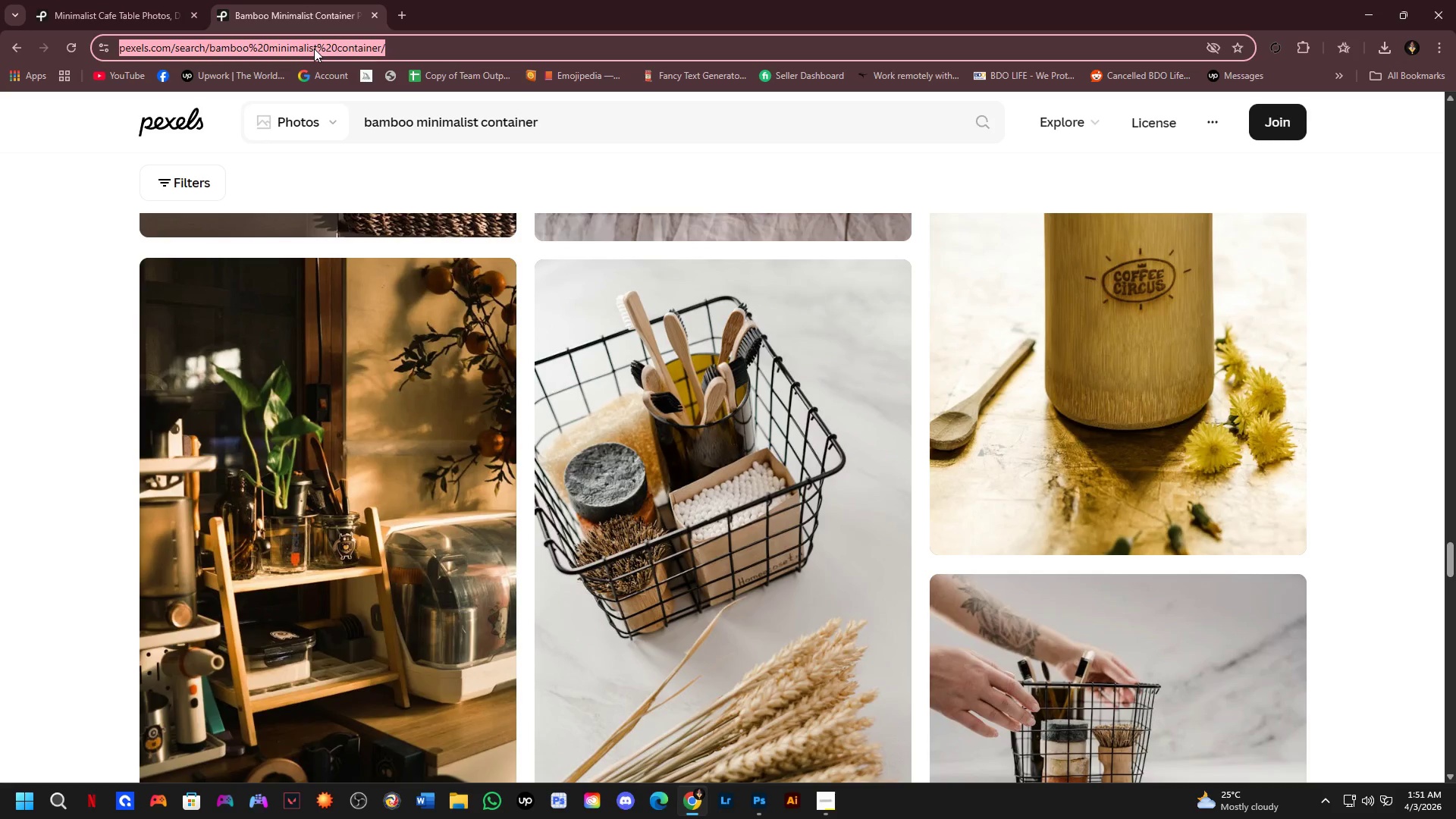 
type(unsl)
key(Backspace)
type(pl)
 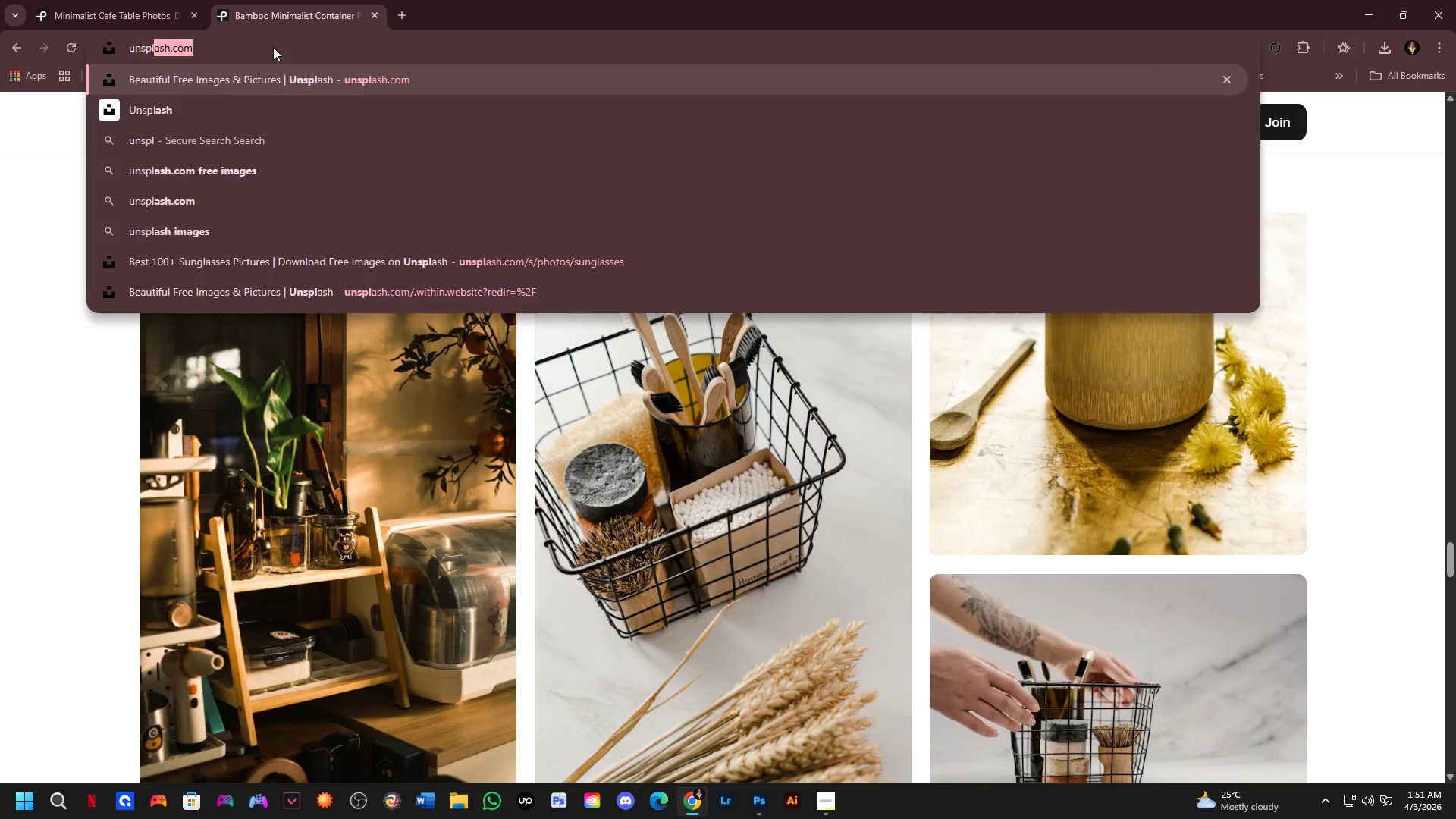 
key(Enter)
 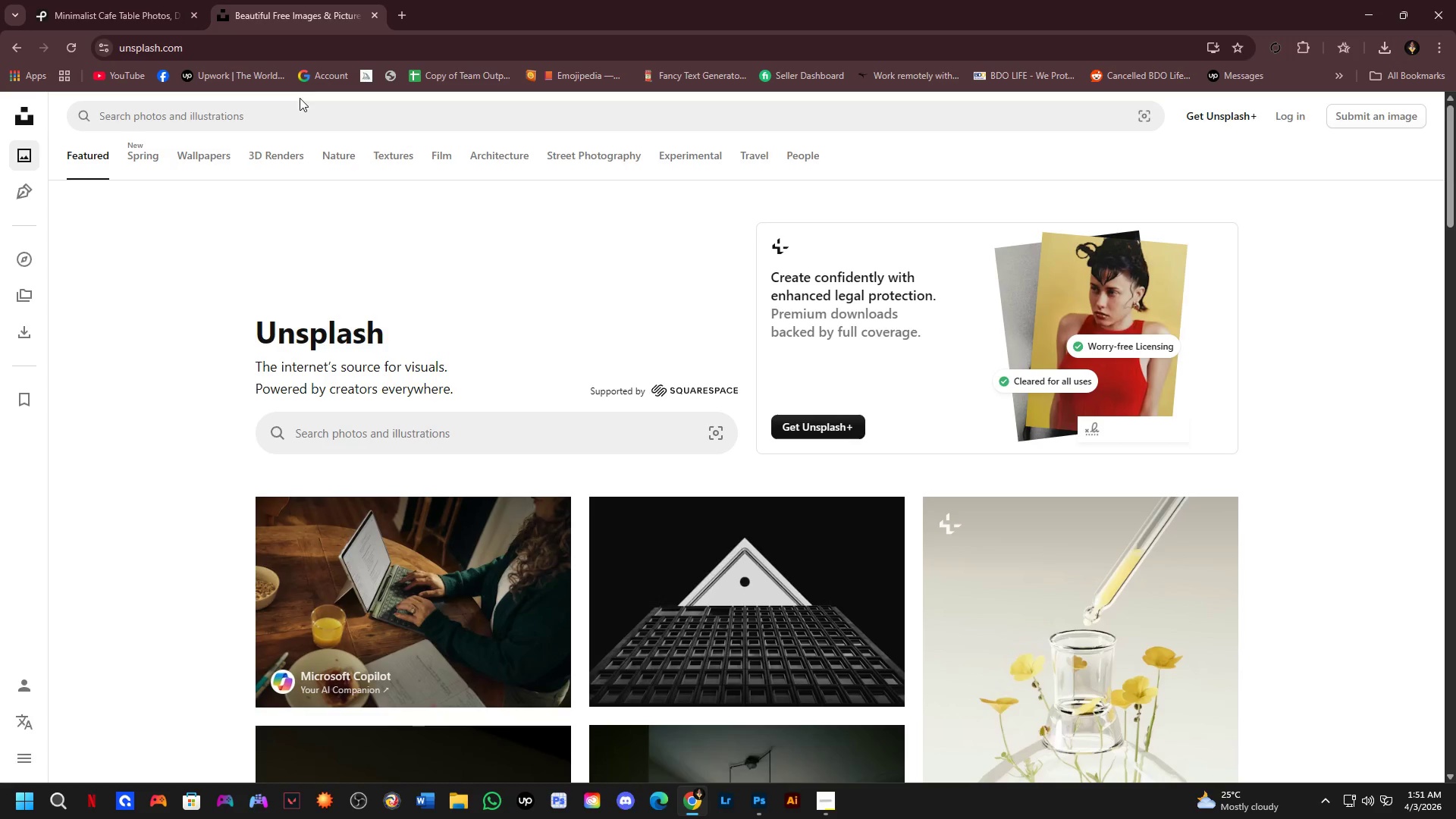 
key(Control+ControlLeft)
 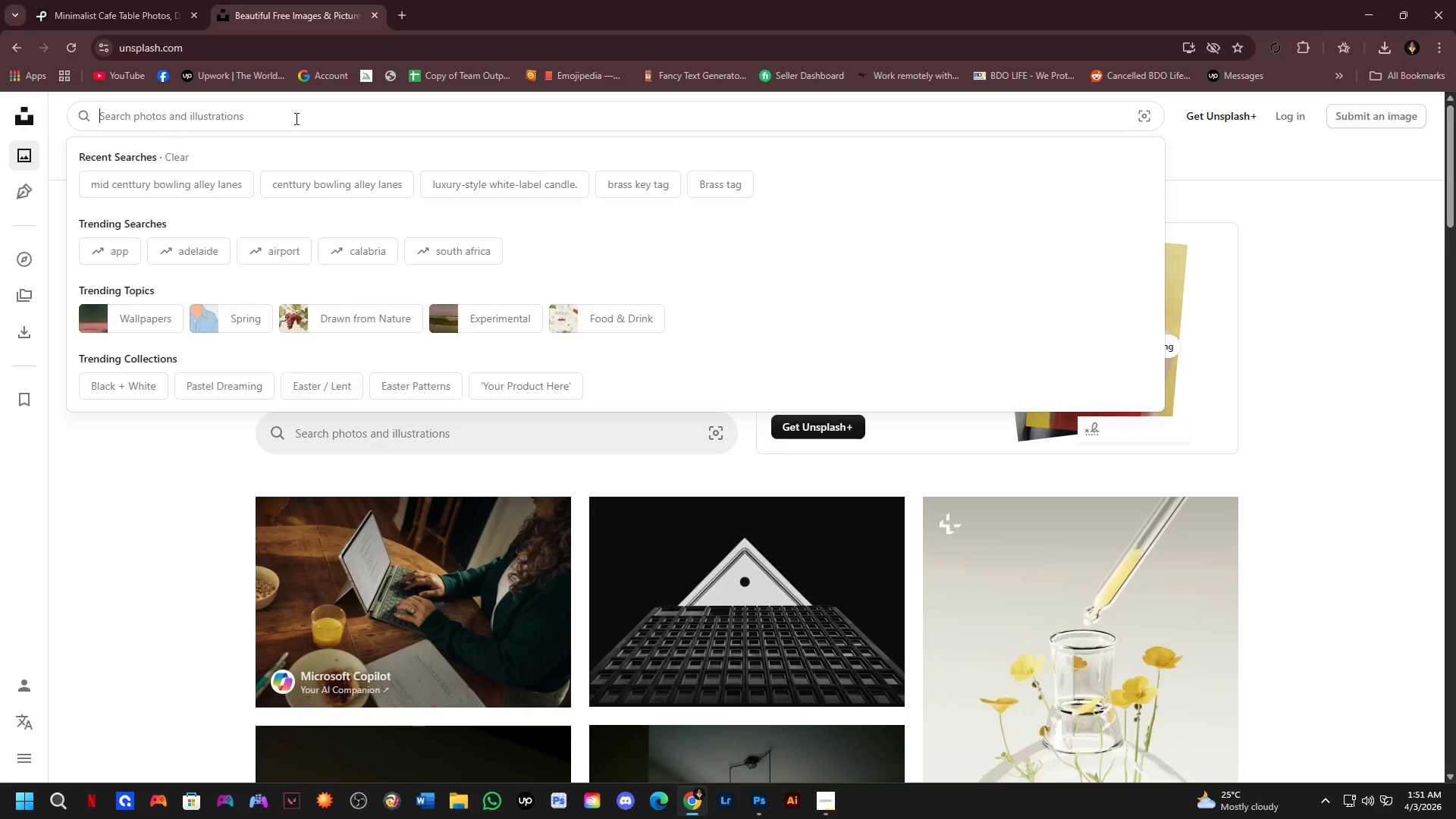 
key(Control+V)
 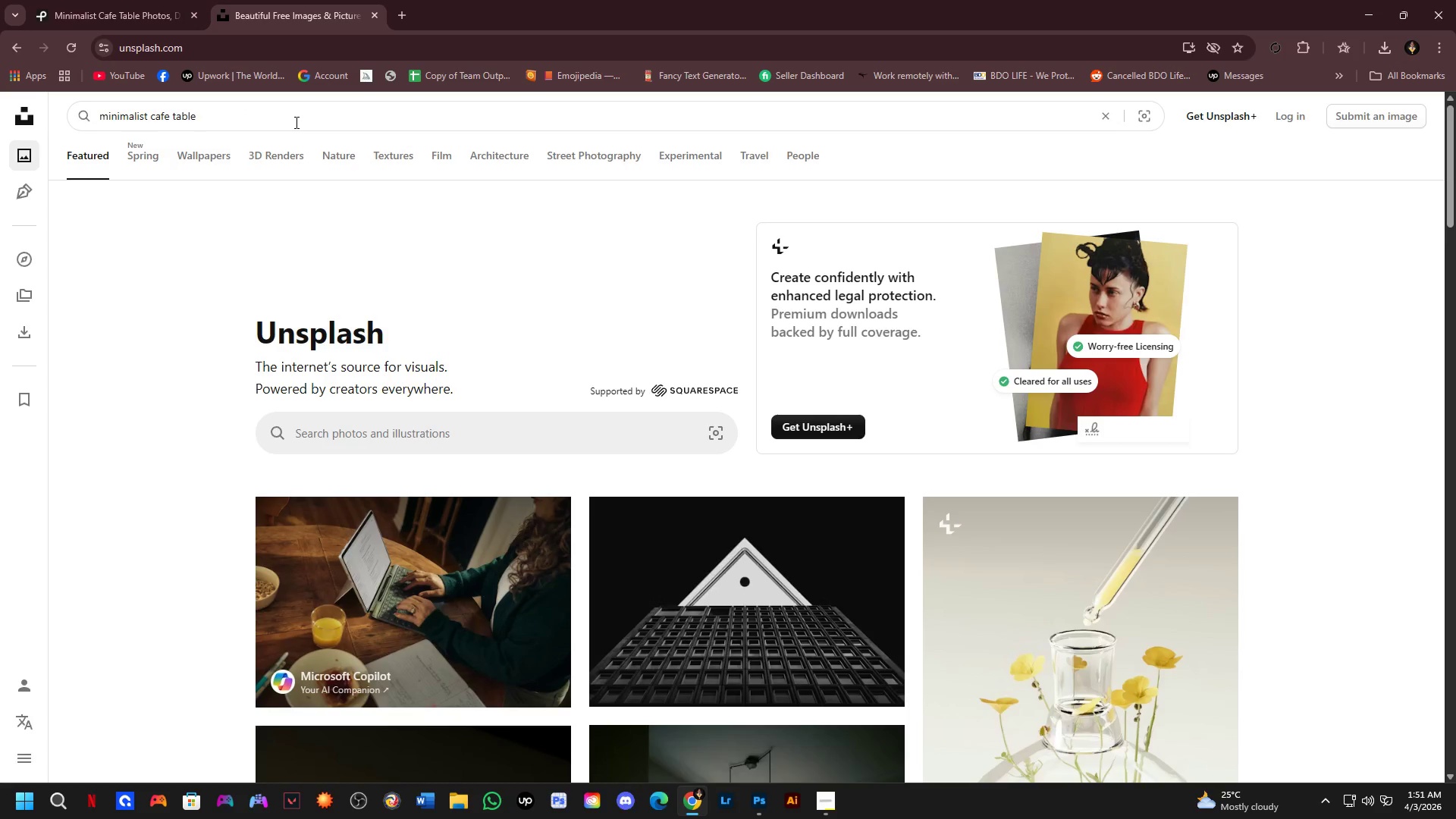 
key(NumpadEnter)
 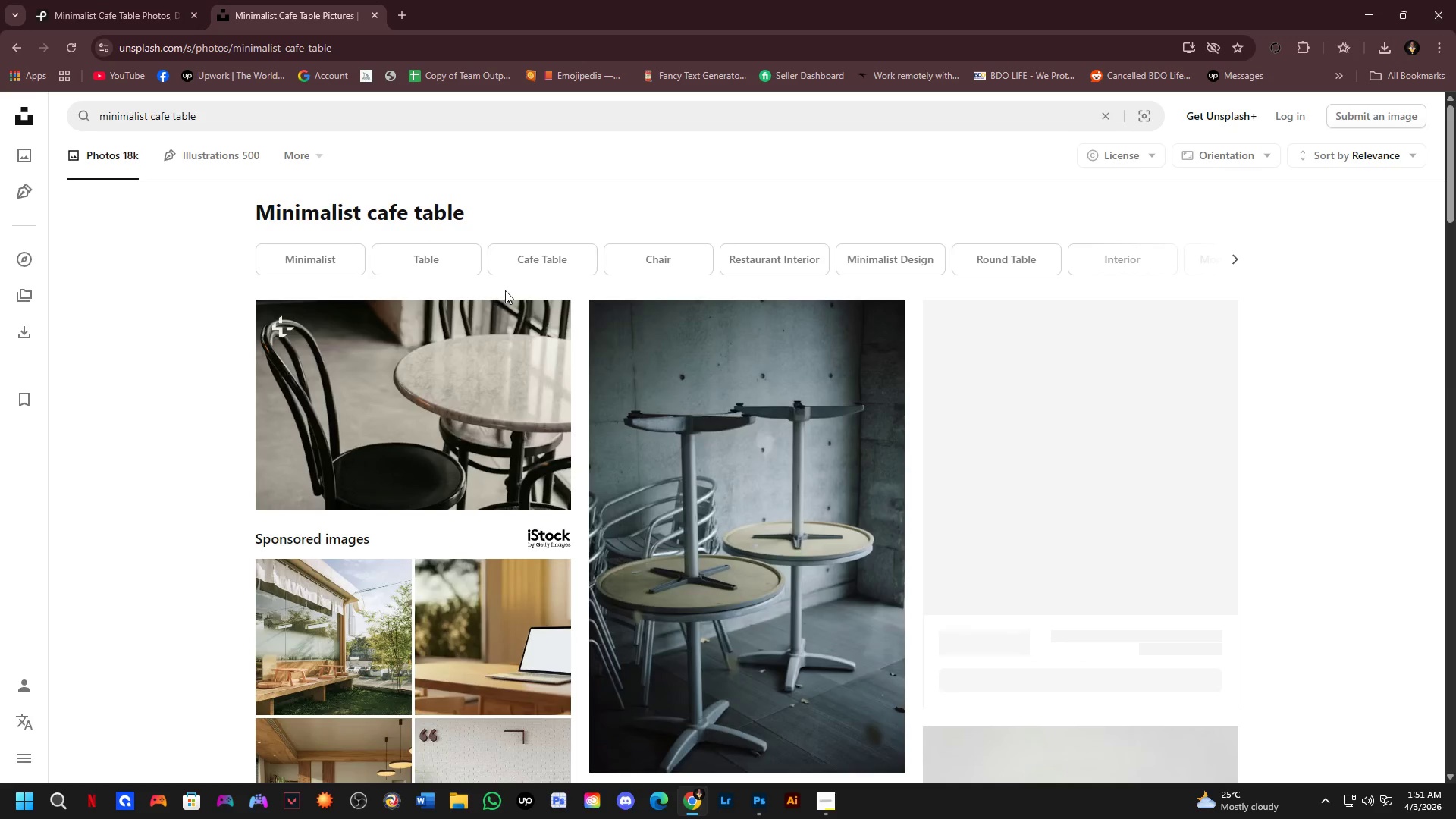 
scroll: coordinate [752, 412], scroll_direction: down, amount: 3.0
 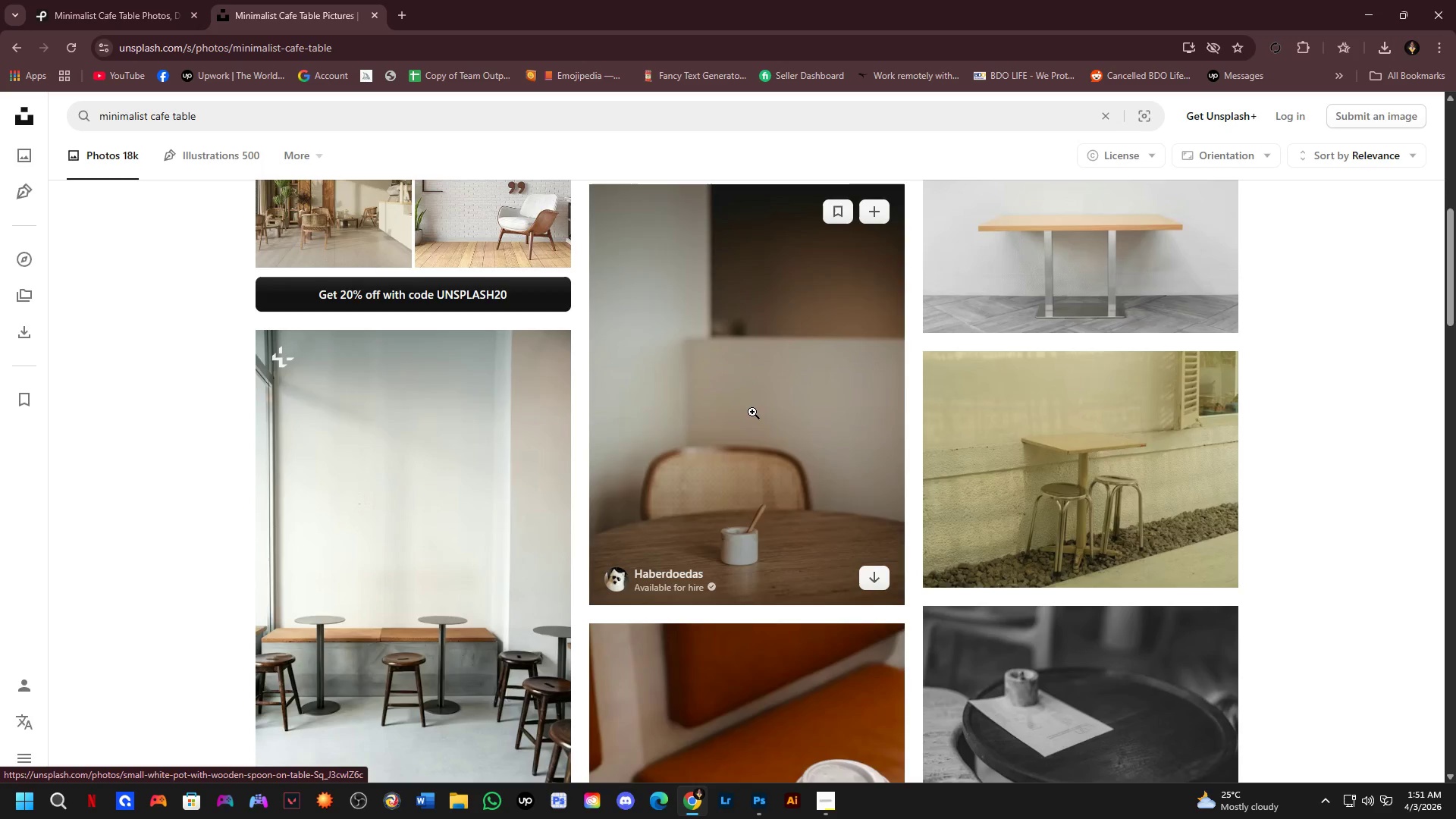 
scroll: coordinate [752, 412], scroll_direction: up, amount: 1.0
 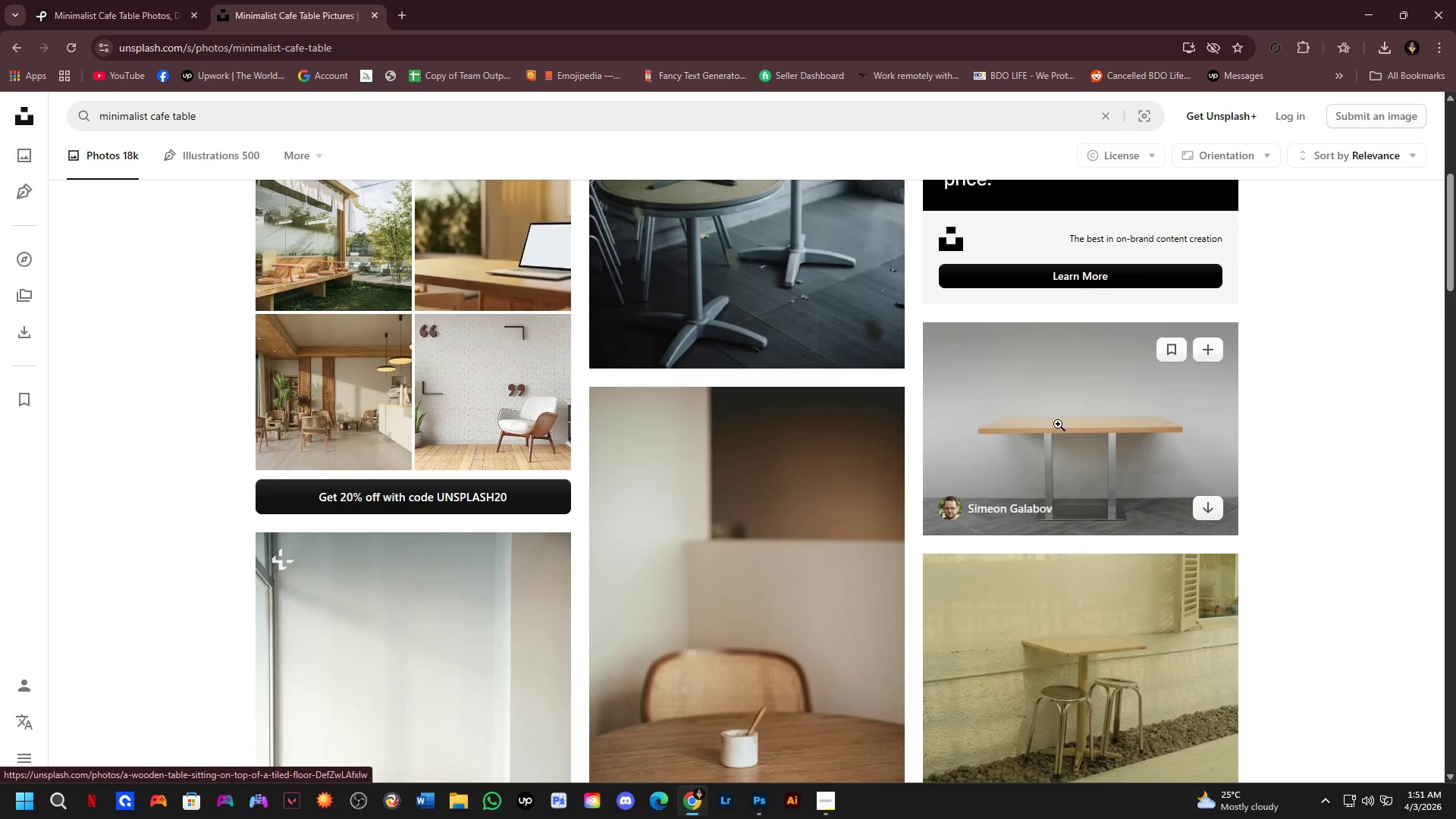 
scroll: coordinate [863, 354], scroll_direction: down, amount: 13.0
 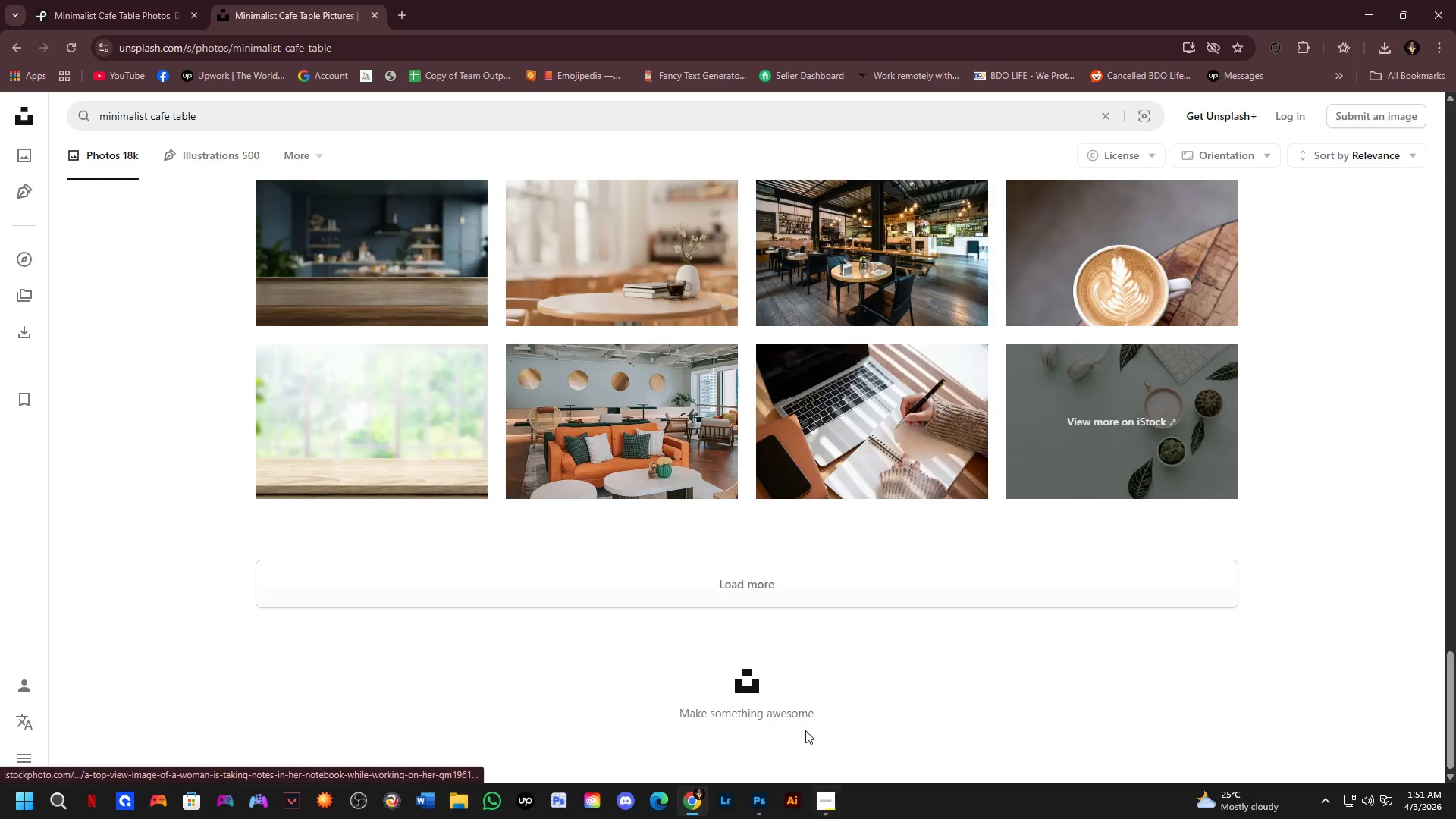 
left_click_drag(start_coordinate=[789, 587], to_coordinate=[787, 582])
 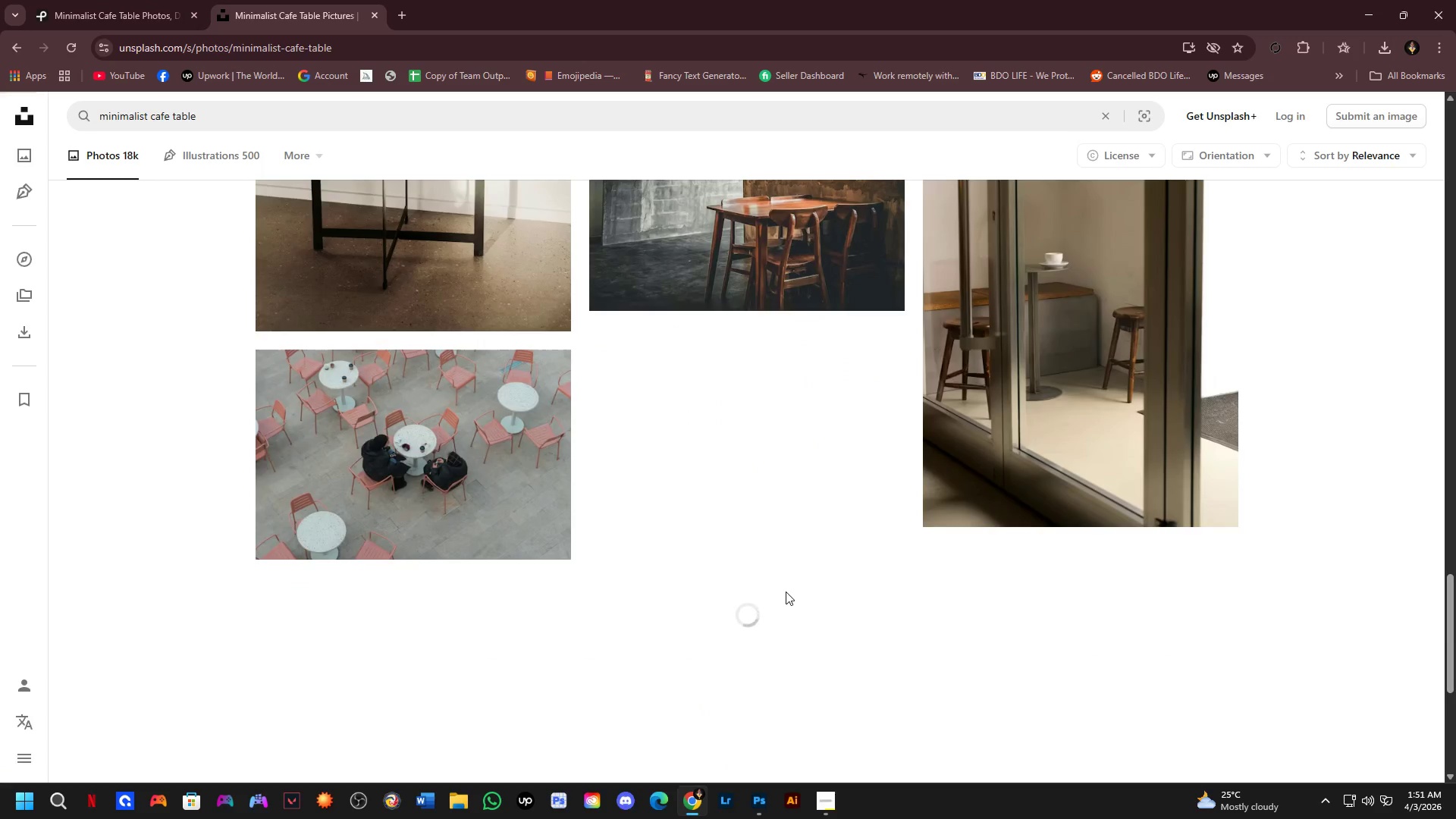 
scroll: coordinate [789, 609], scroll_direction: down, amount: 11.0
 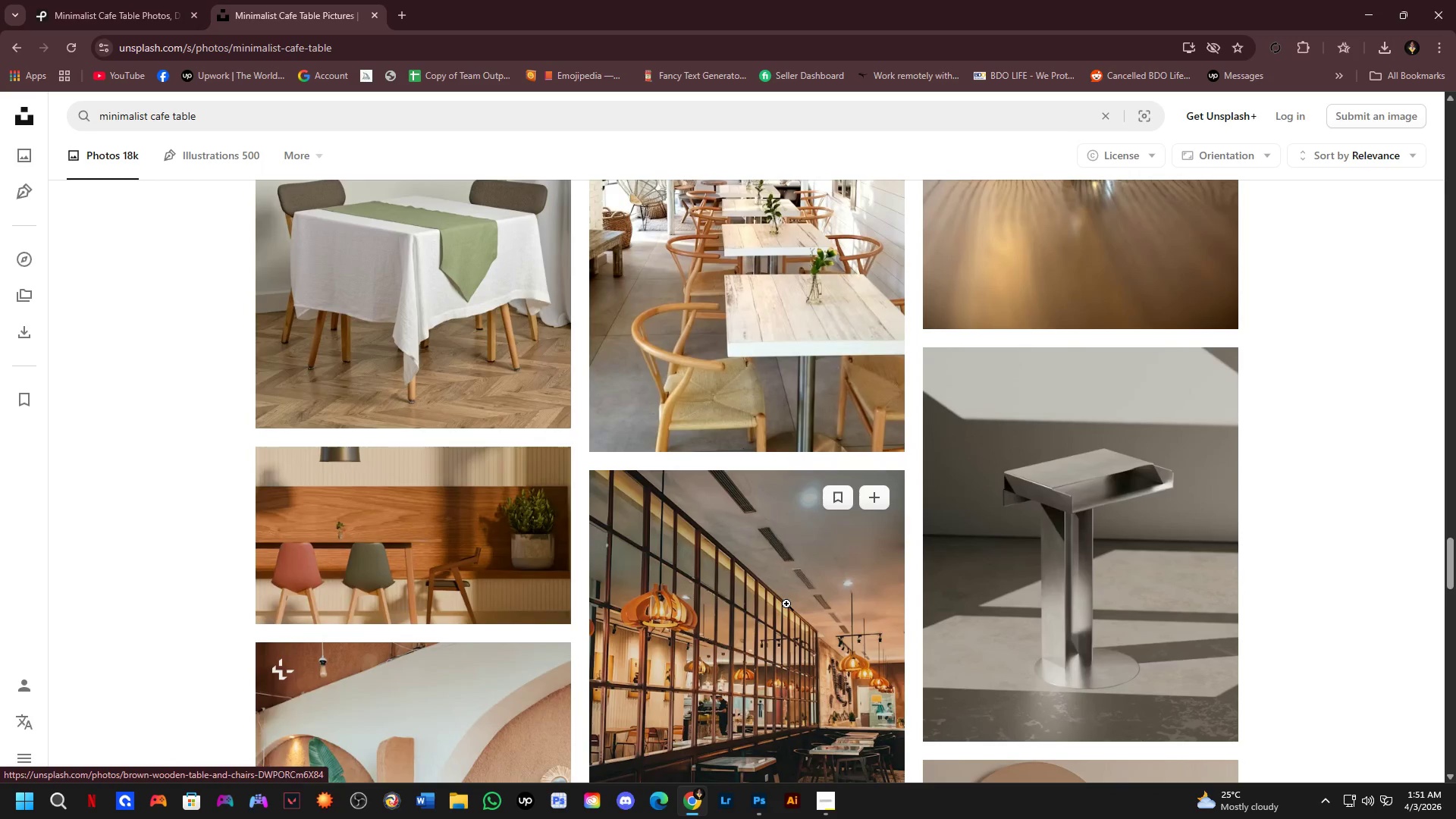 
scroll: coordinate [785, 601], scroll_direction: down, amount: 4.0
 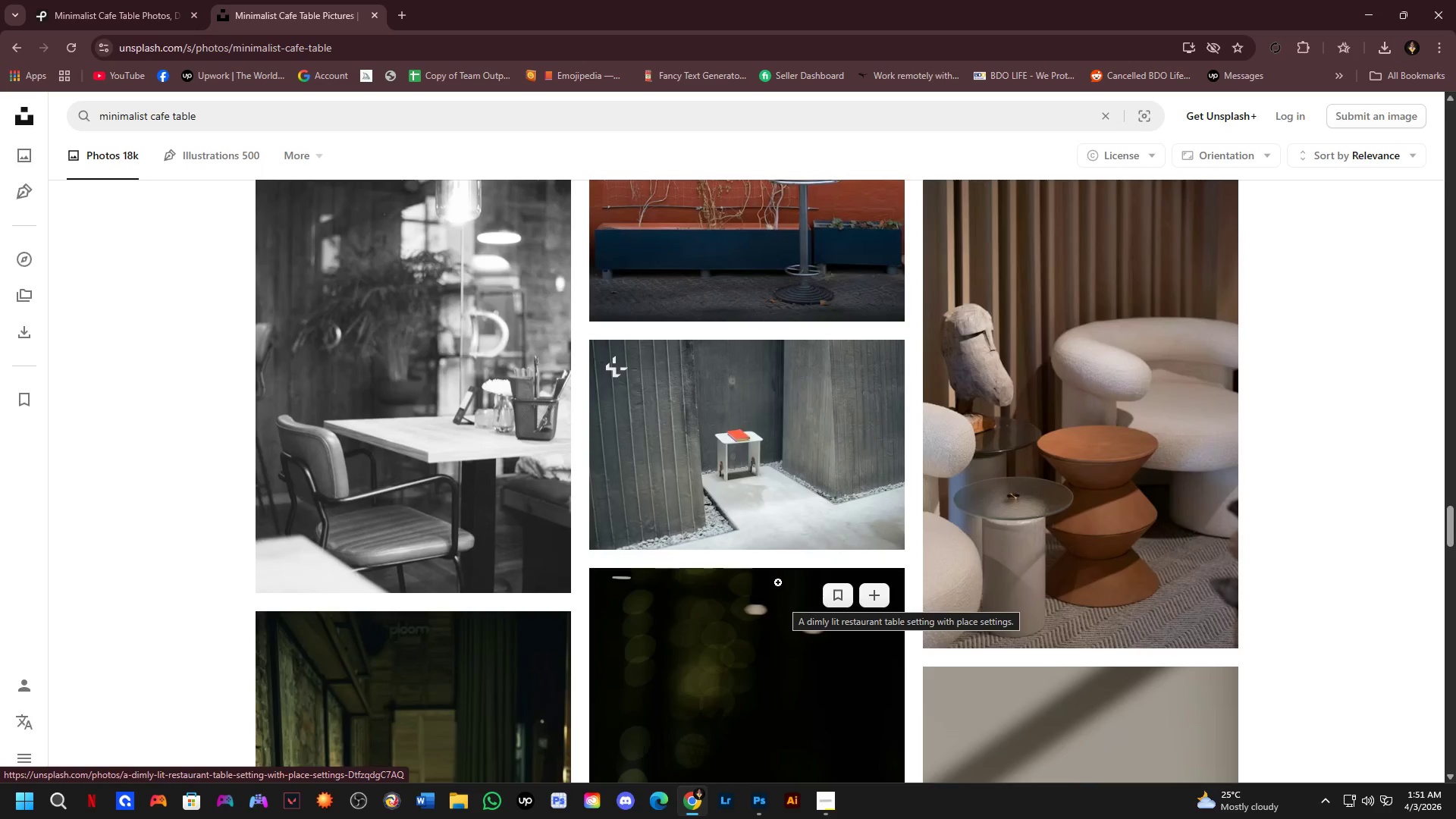 
key(F5)
 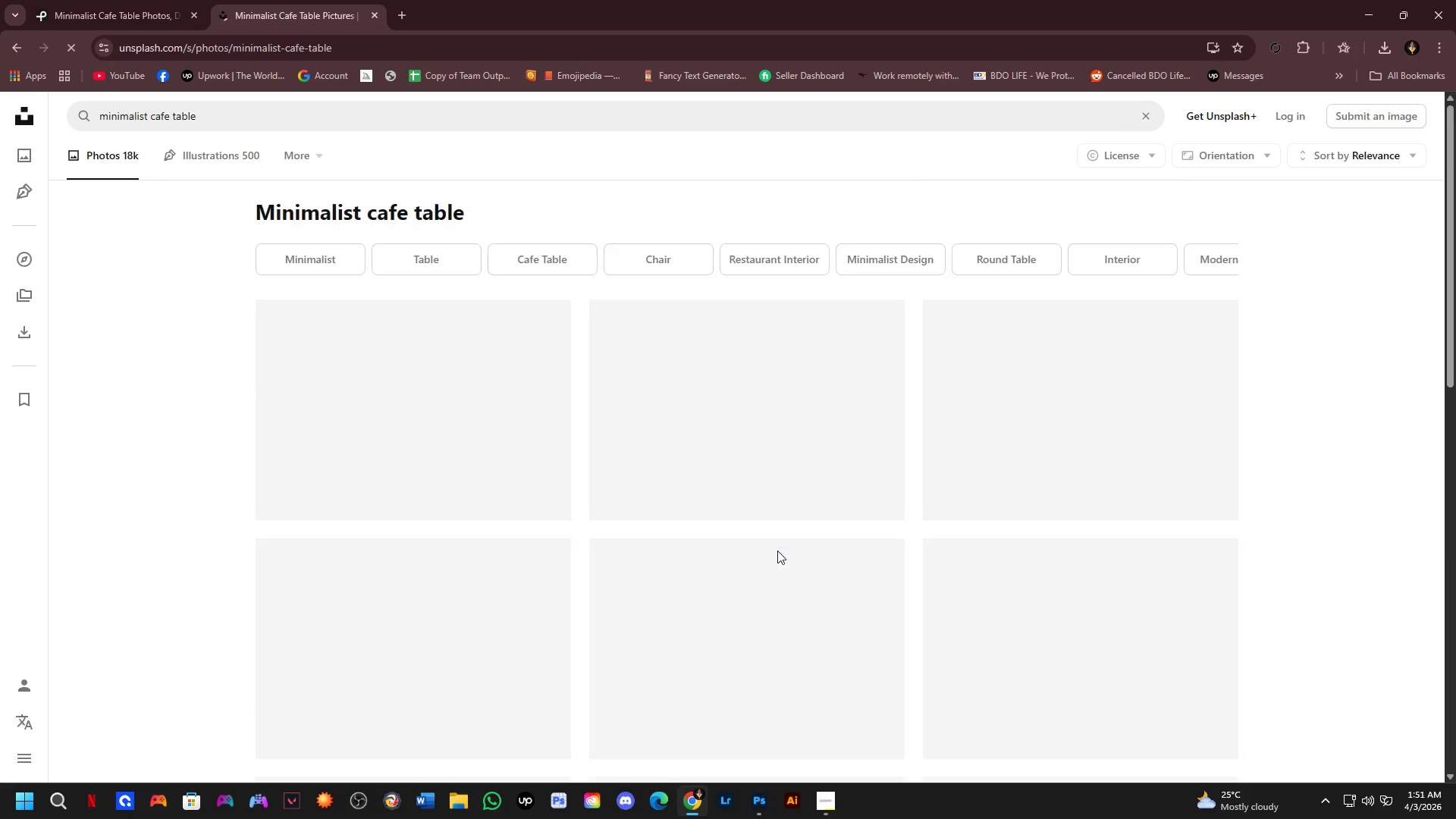 
scroll: coordinate [776, 554], scroll_direction: down, amount: 6.0
 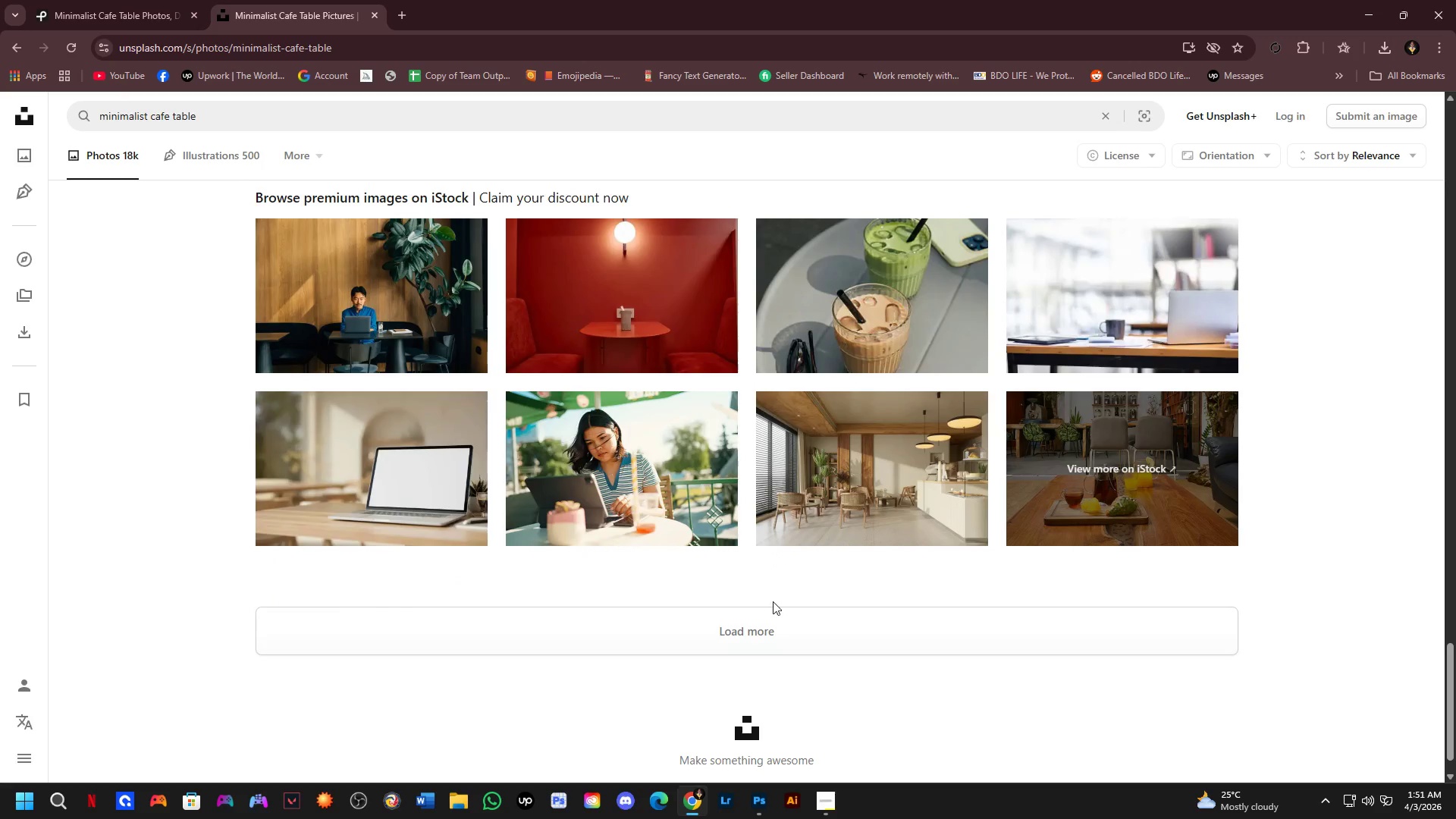 
scroll: coordinate [690, 457], scroll_direction: up, amount: 4.0
 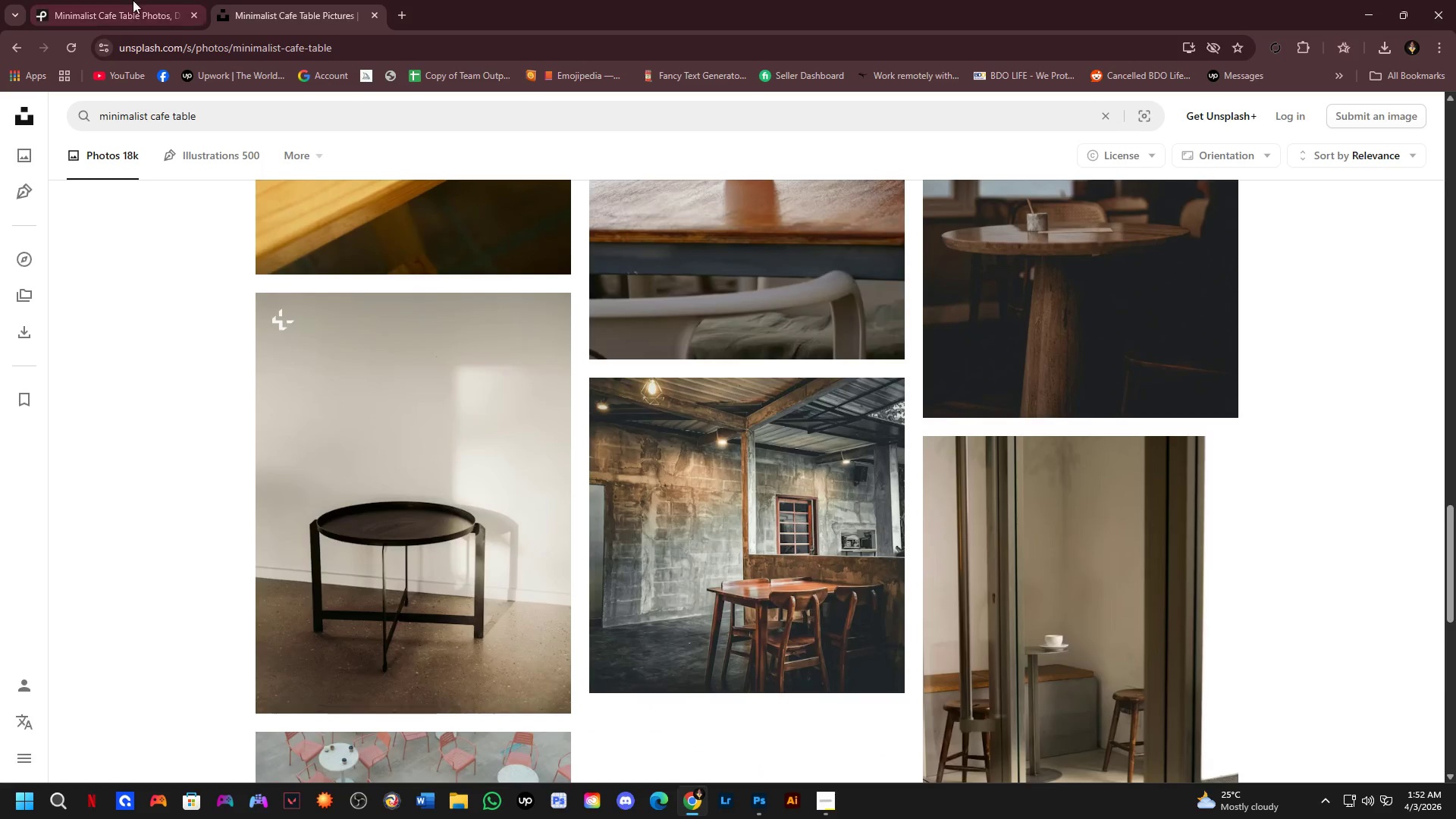 
left_click([128, 0])
 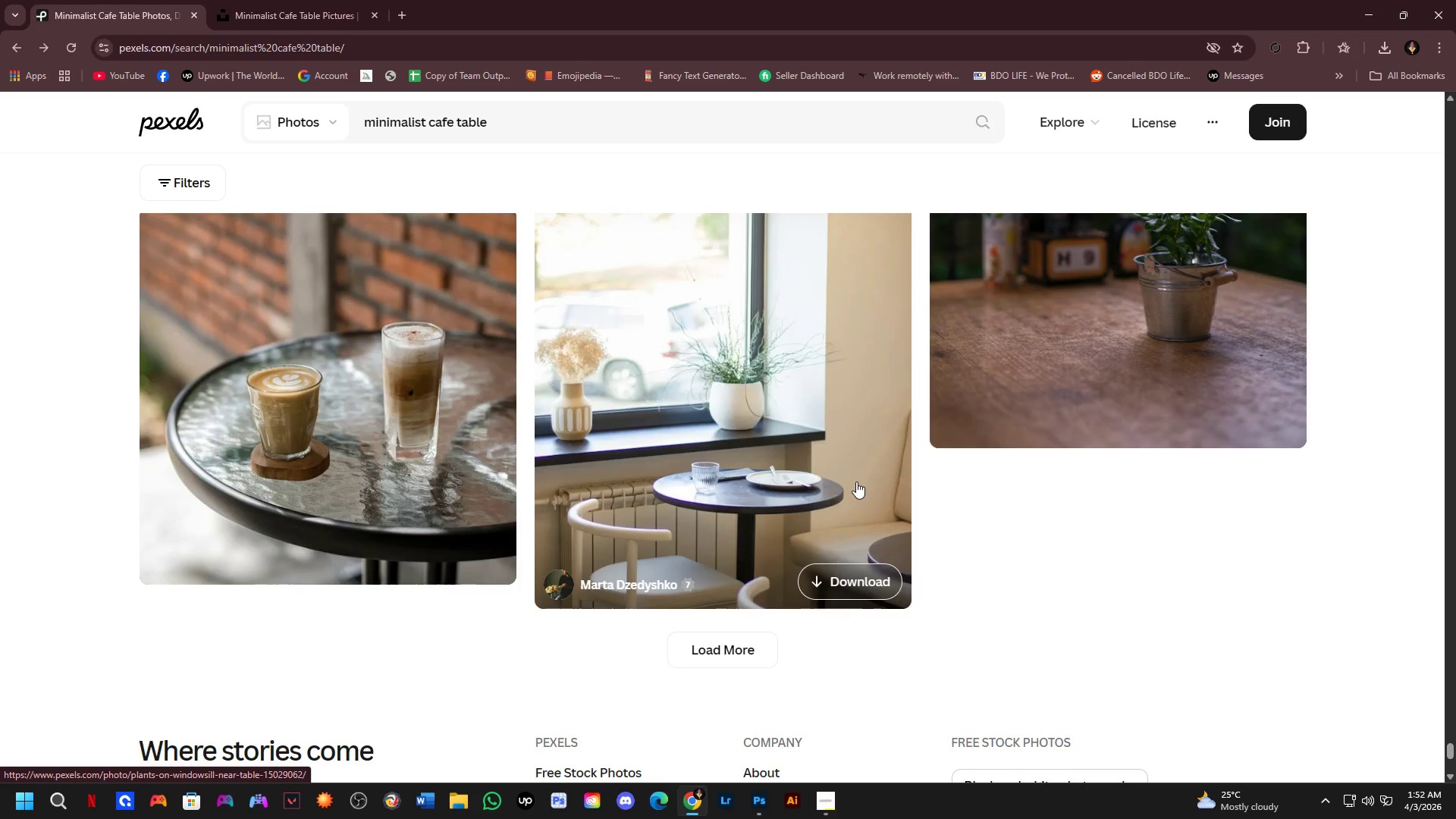 
wait(11.55)
 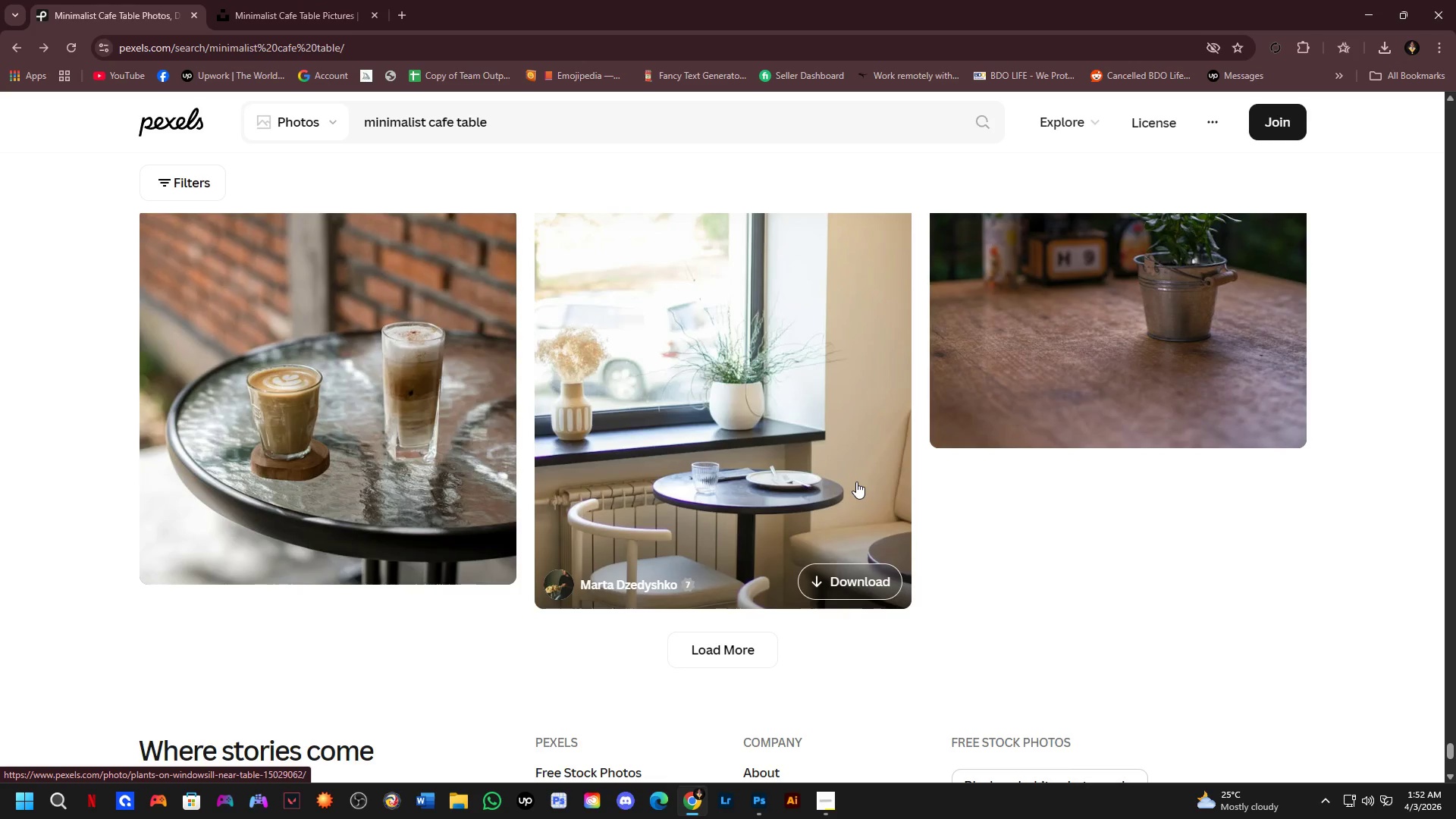 
scroll: coordinate [856, 482], scroll_direction: down, amount: 1.0
 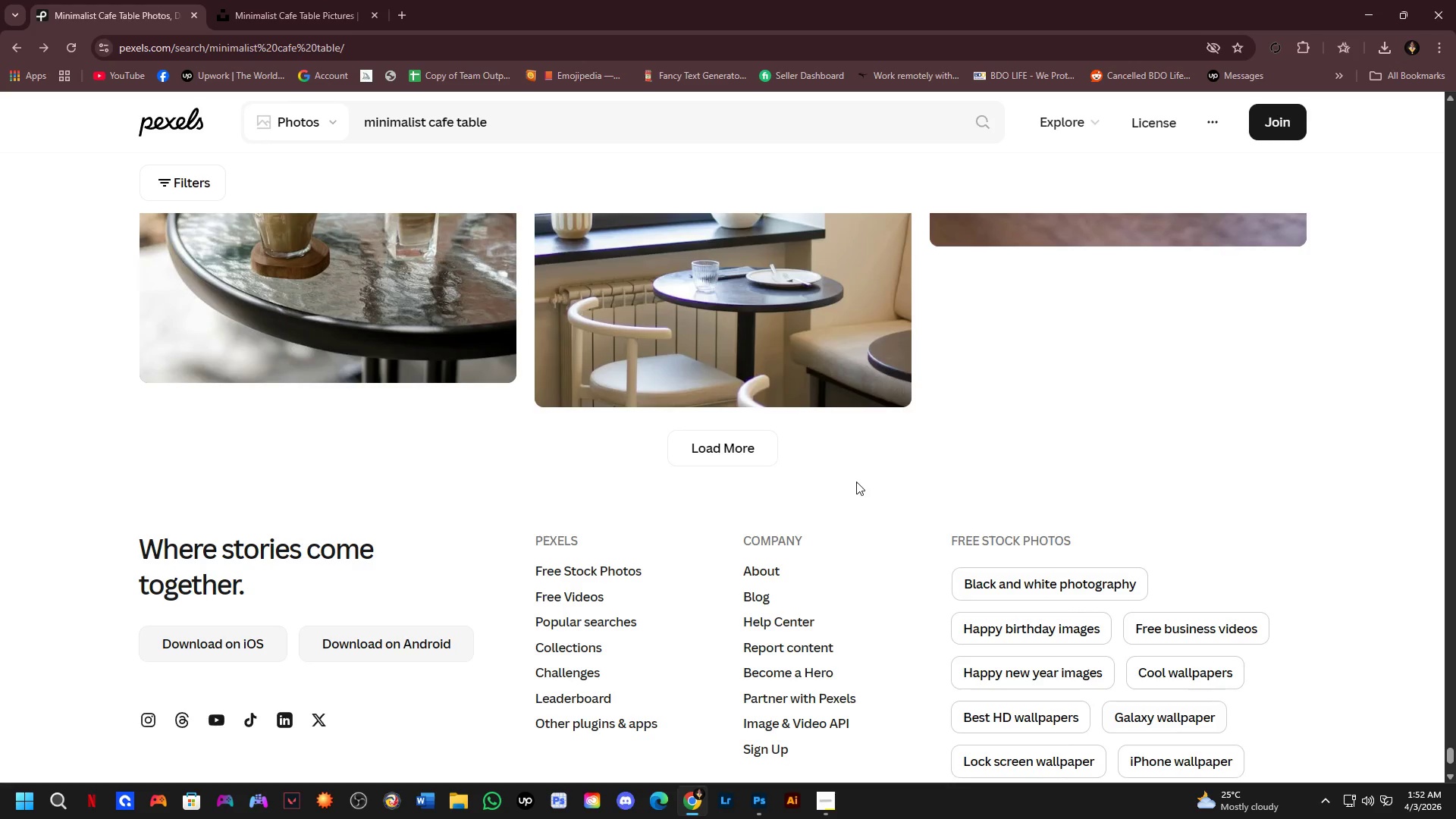 
scroll: coordinate [856, 482], scroll_direction: up, amount: 1.0
 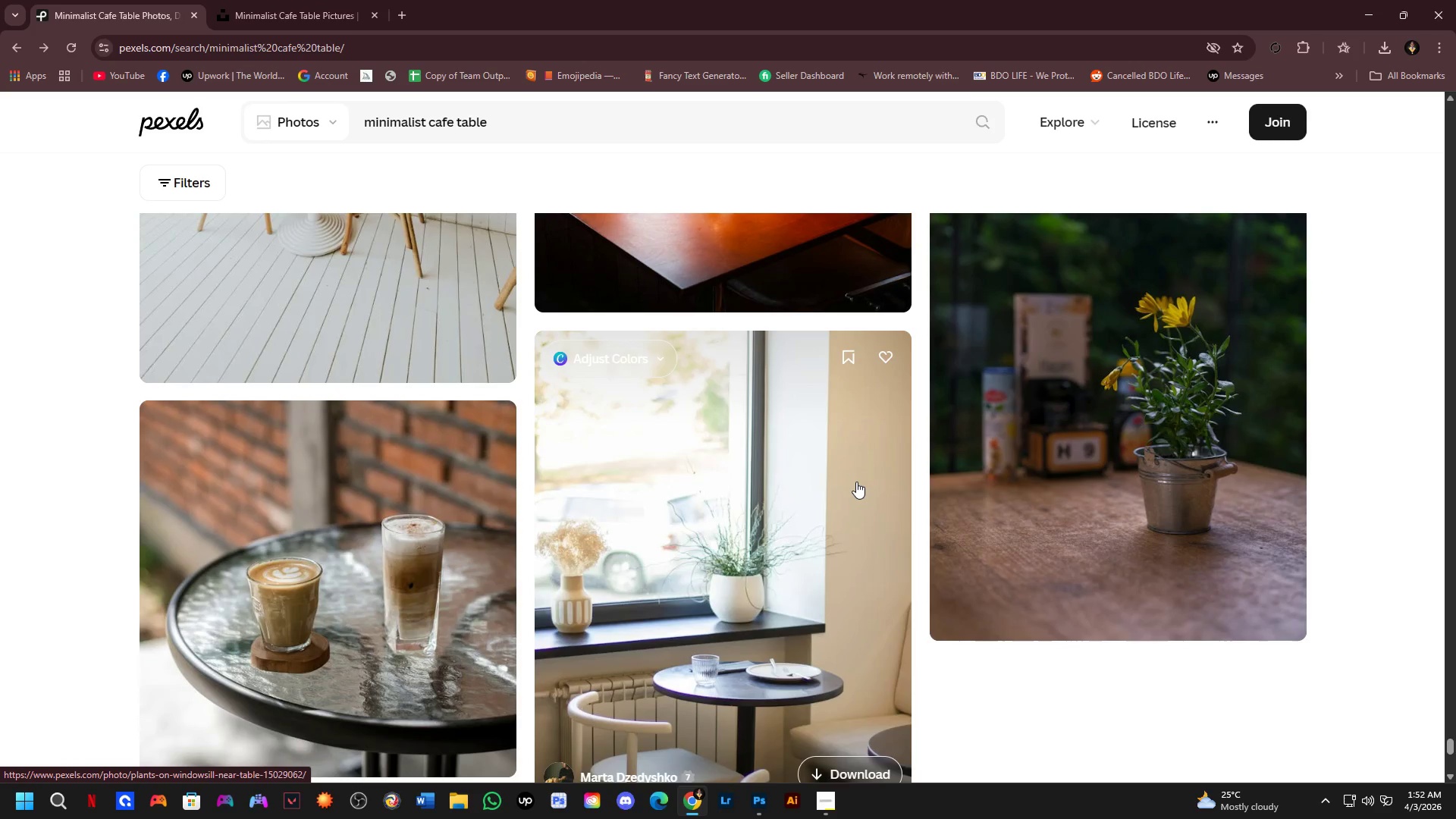 
wait(18.14)
 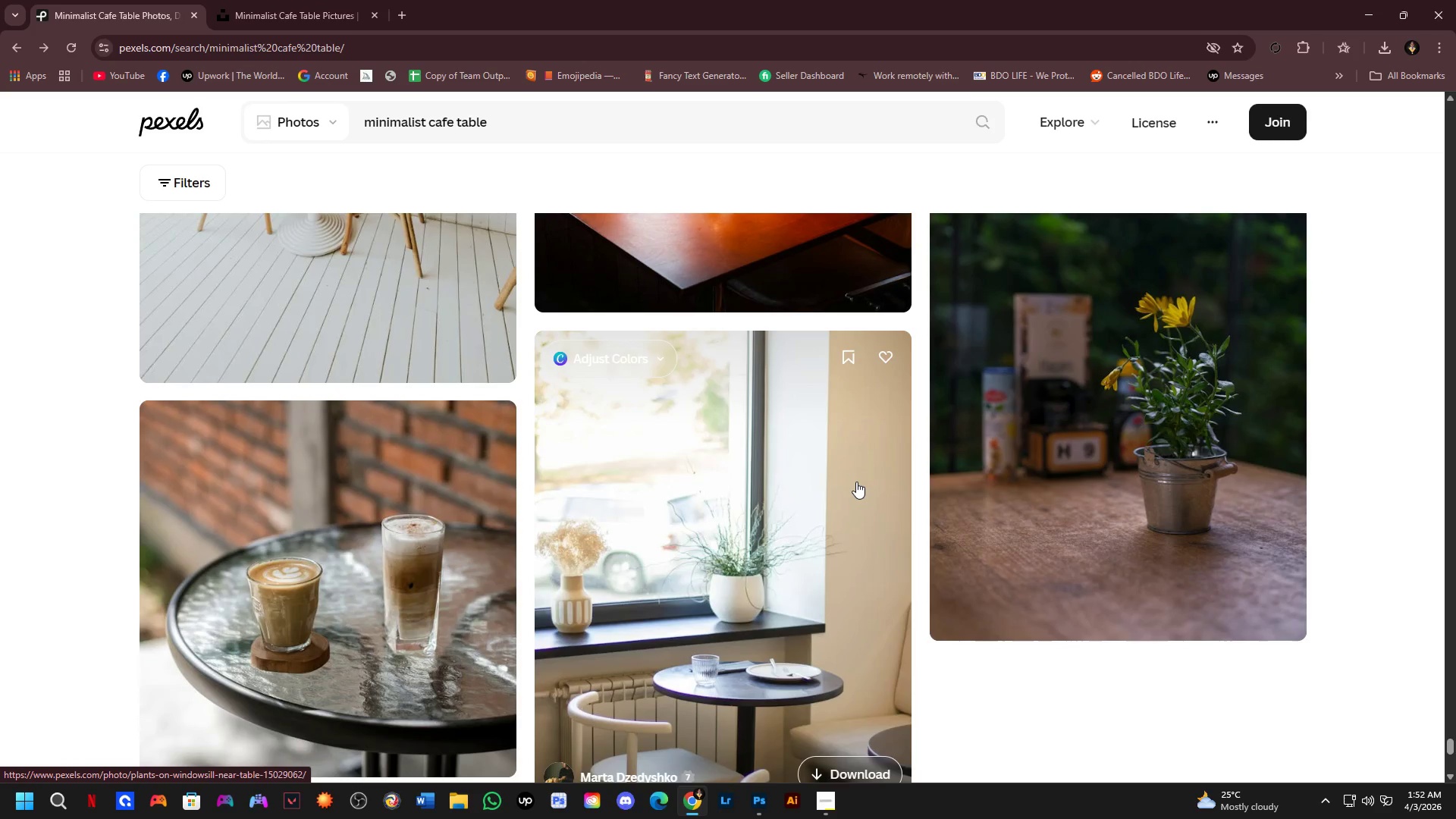 
scroll: coordinate [783, 344], scroll_direction: down, amount: 1.0
 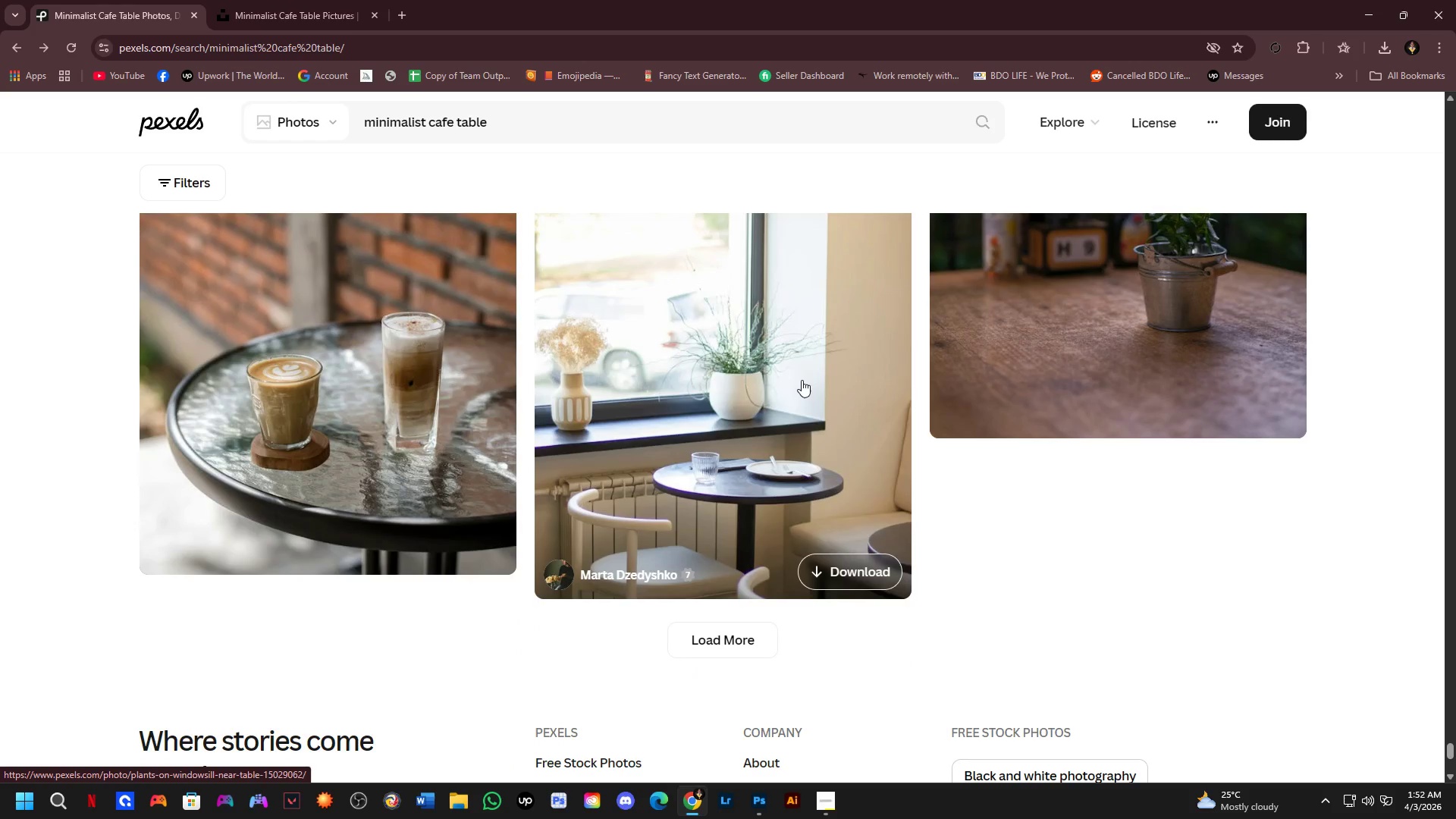 
wait(8.76)
 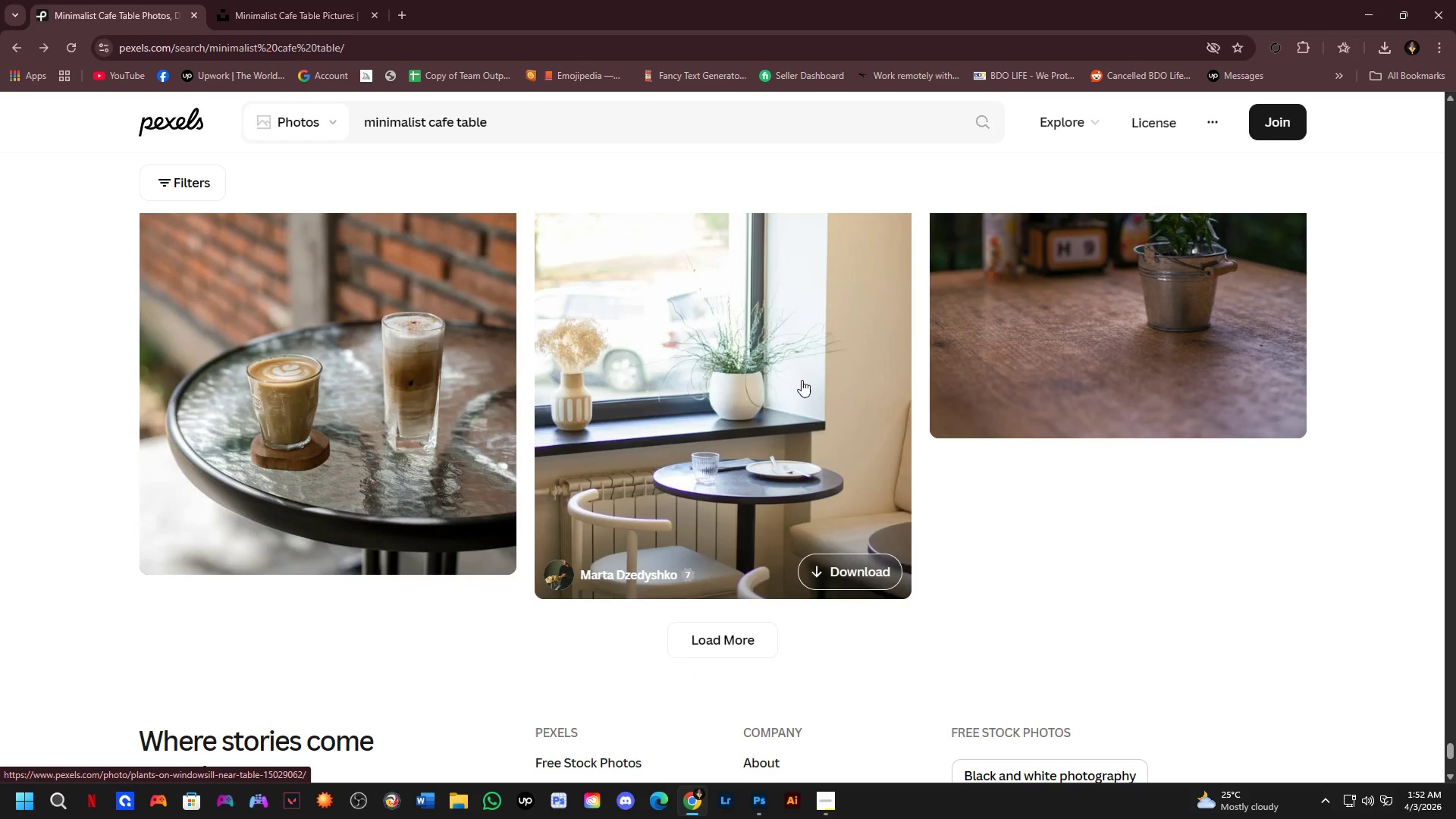 
scroll: coordinate [867, 370], scroll_direction: down, amount: 5.0
 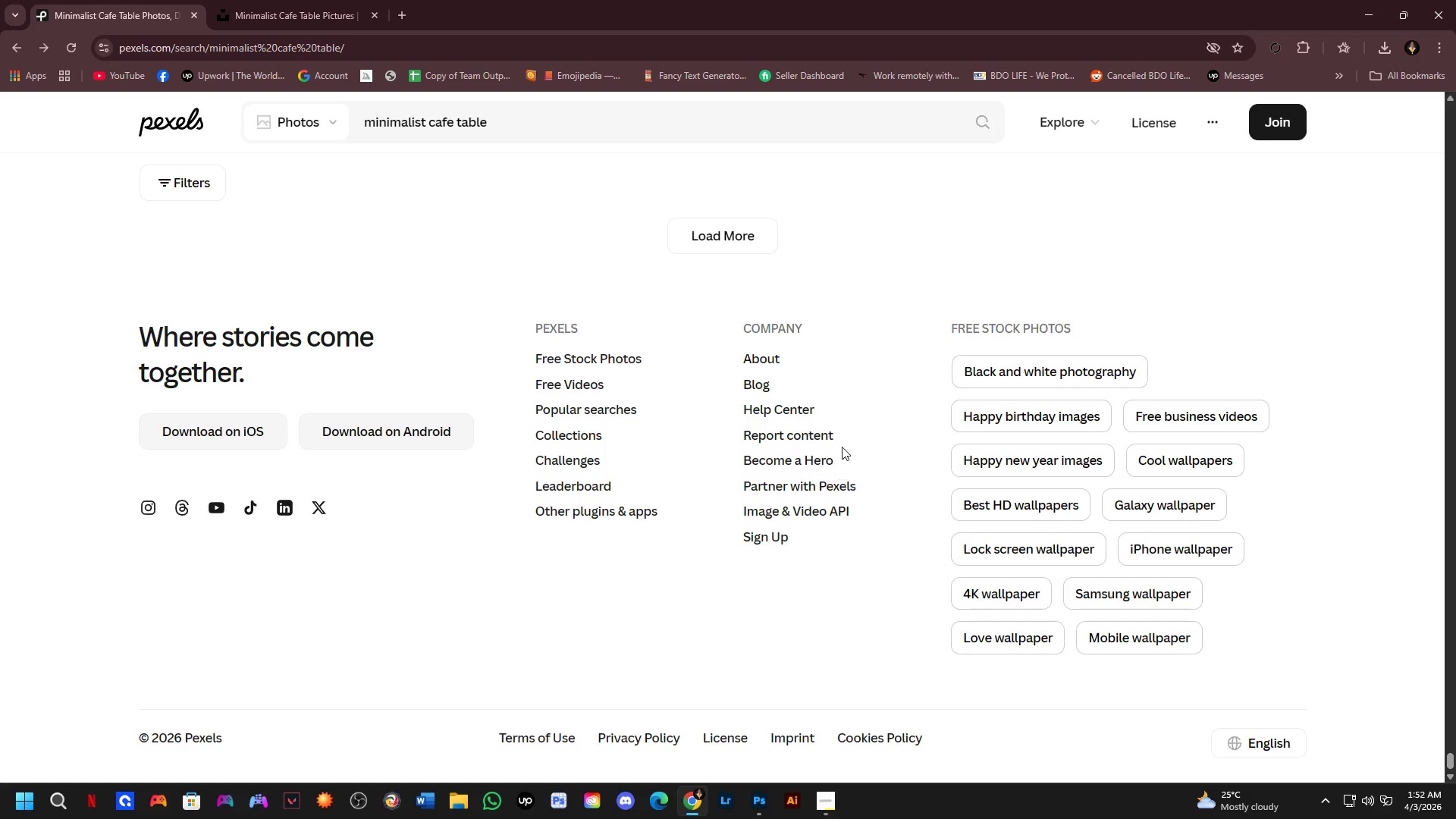 
wait(6.69)
 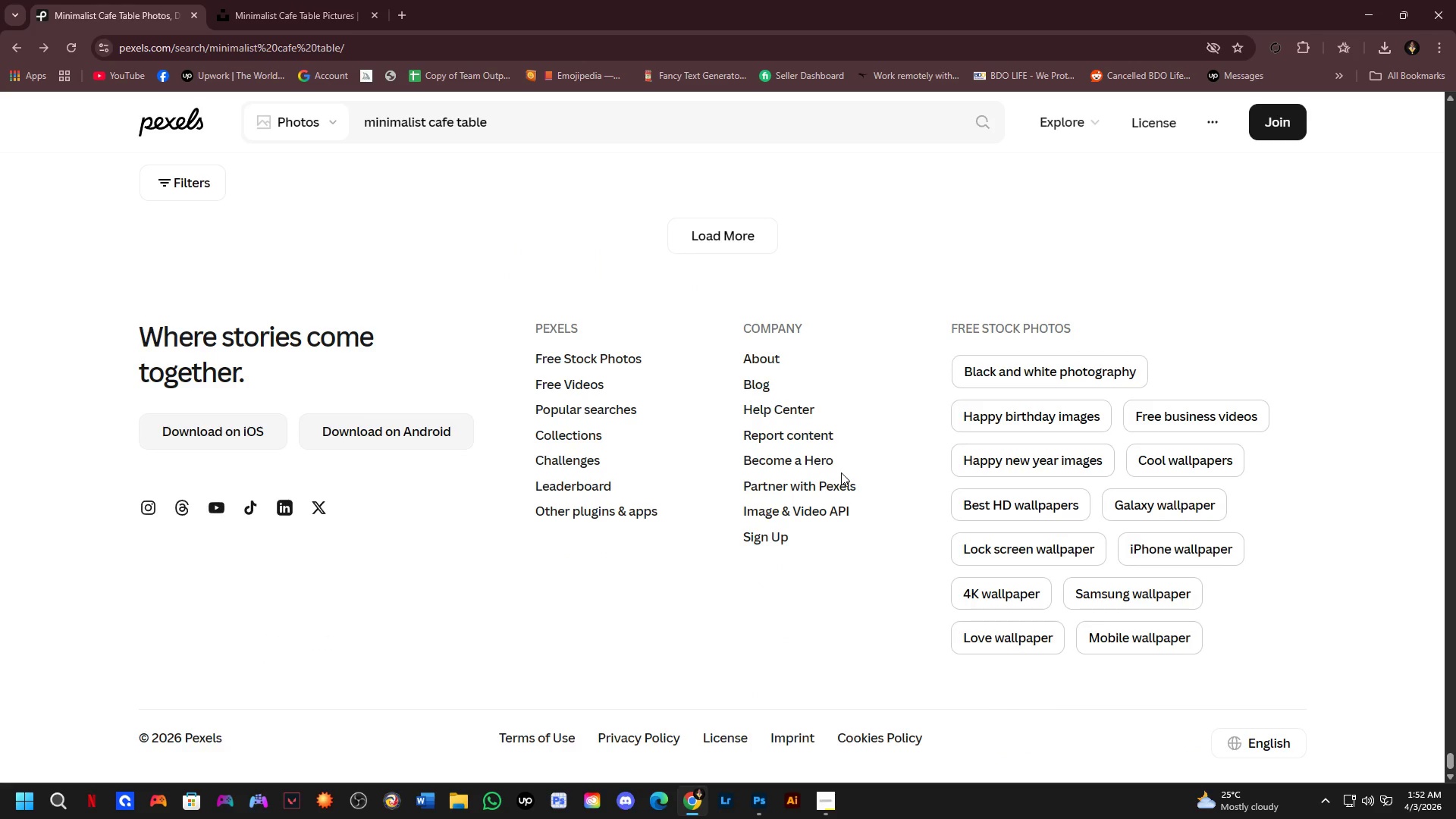 
scroll: coordinate [792, 404], scroll_direction: up, amount: 3.0
 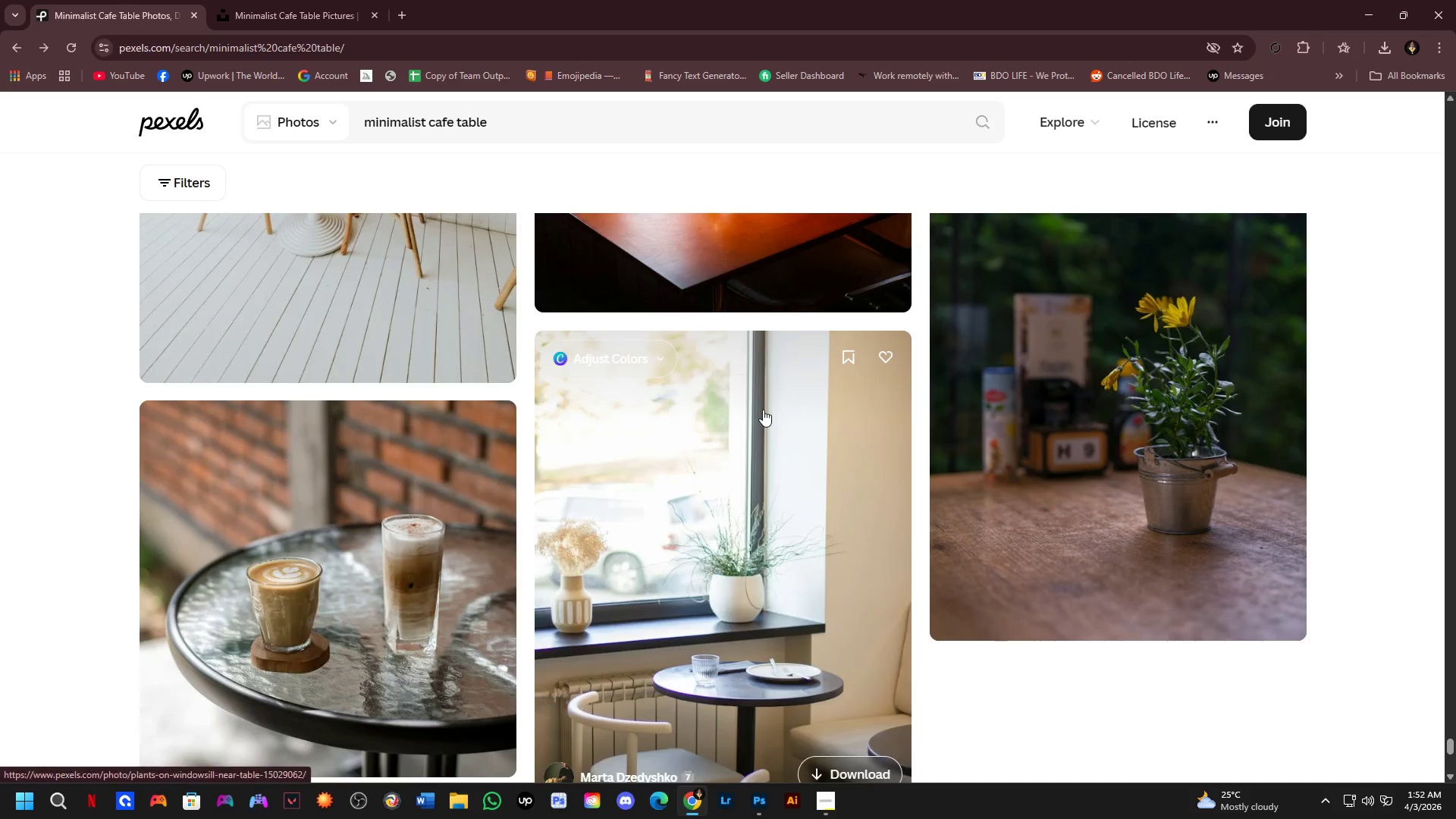 
scroll: coordinate [763, 410], scroll_direction: down, amount: 1.0
 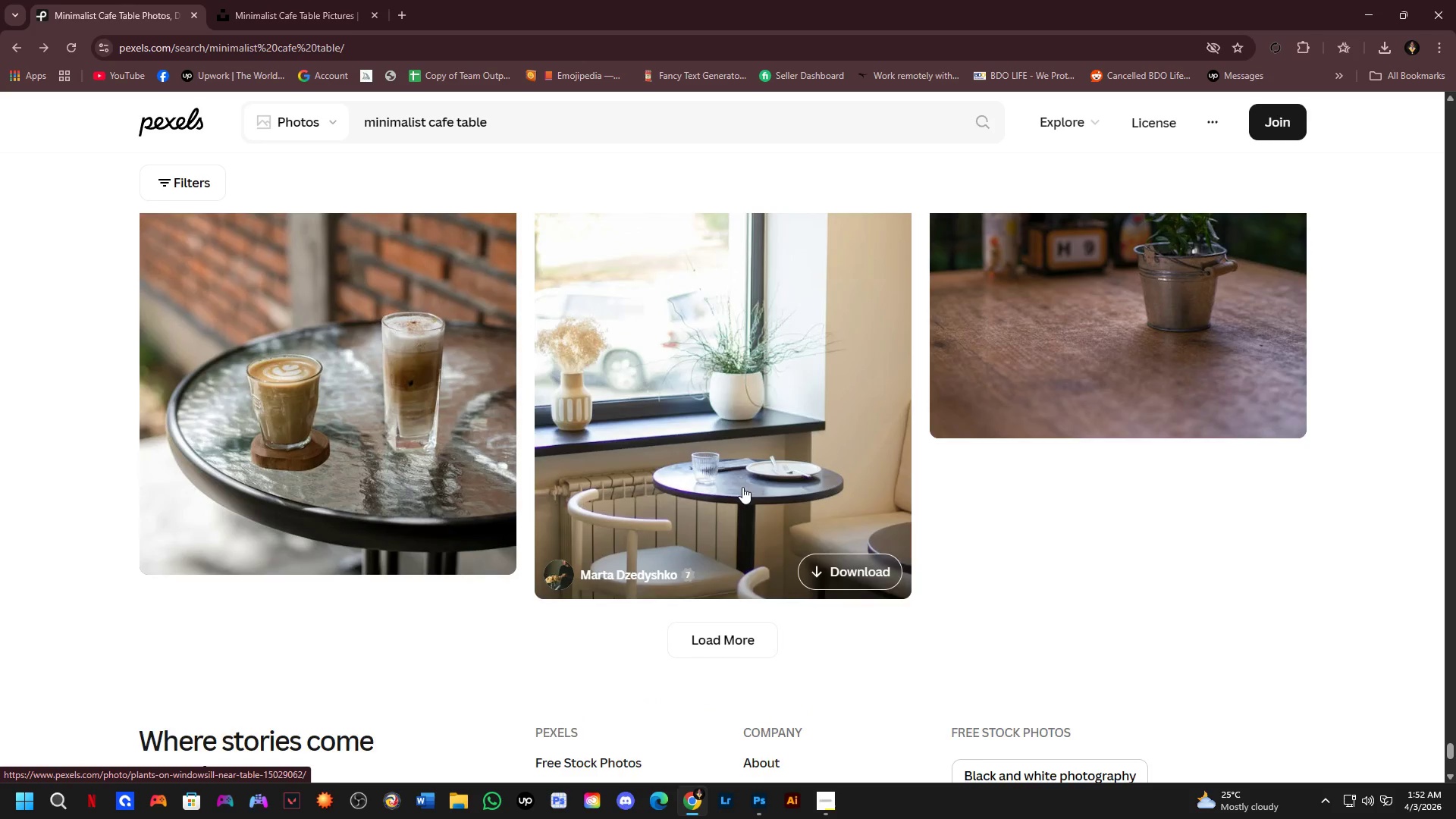 
scroll: coordinate [742, 487], scroll_direction: up, amount: 3.0
 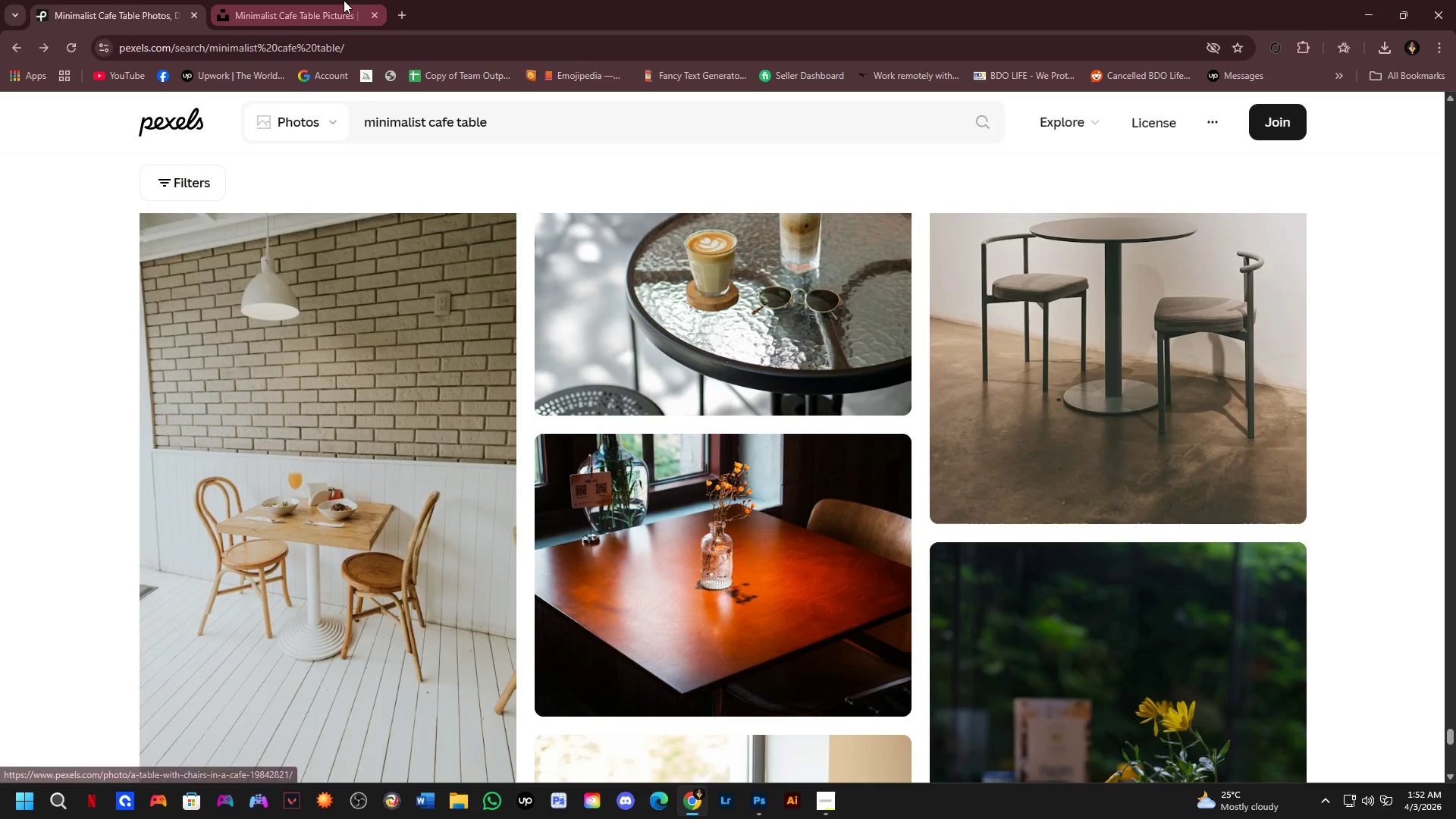 
left_click([344, 0])
 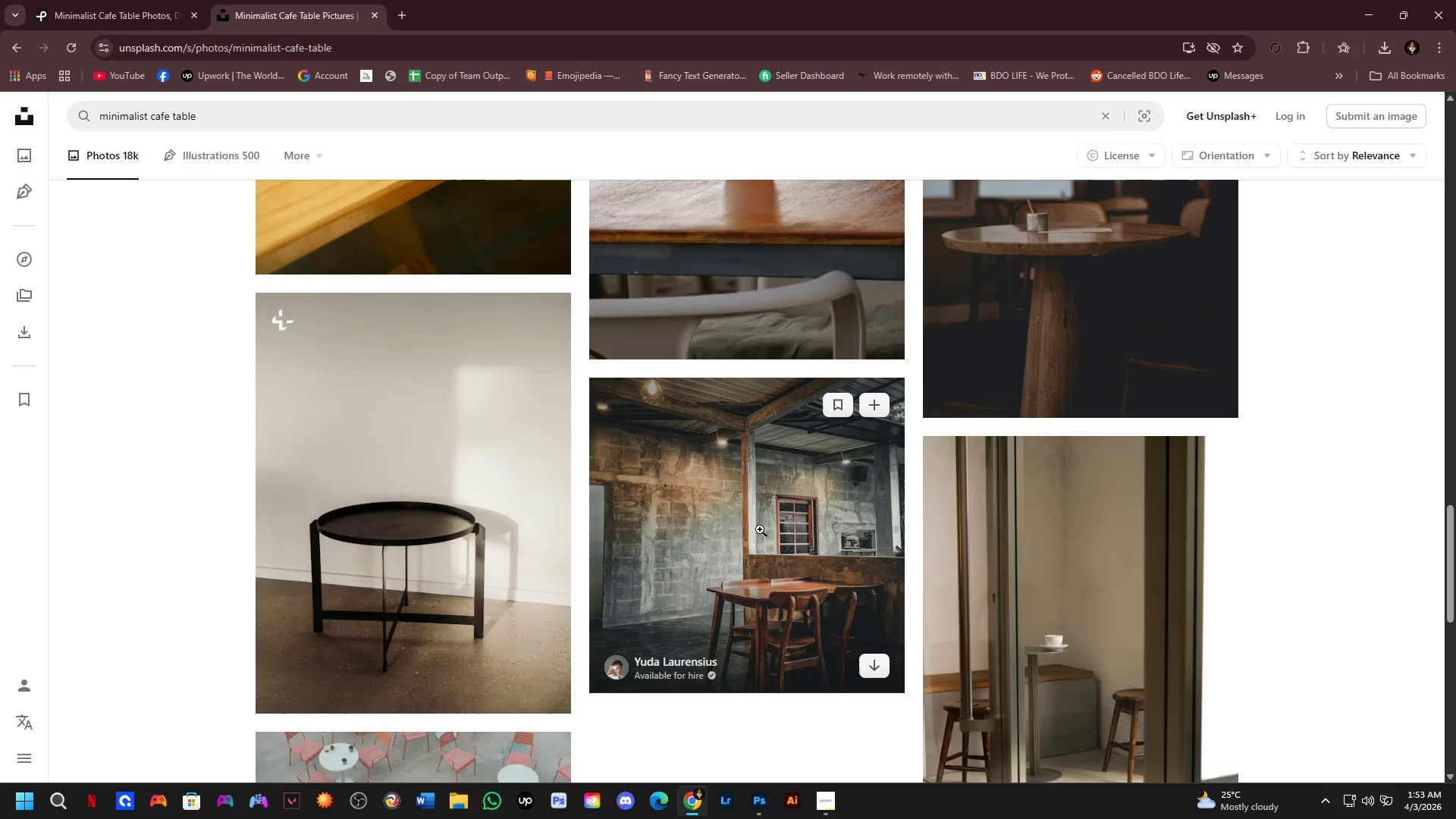 
scroll: coordinate [612, 374], scroll_direction: down, amount: 7.0
 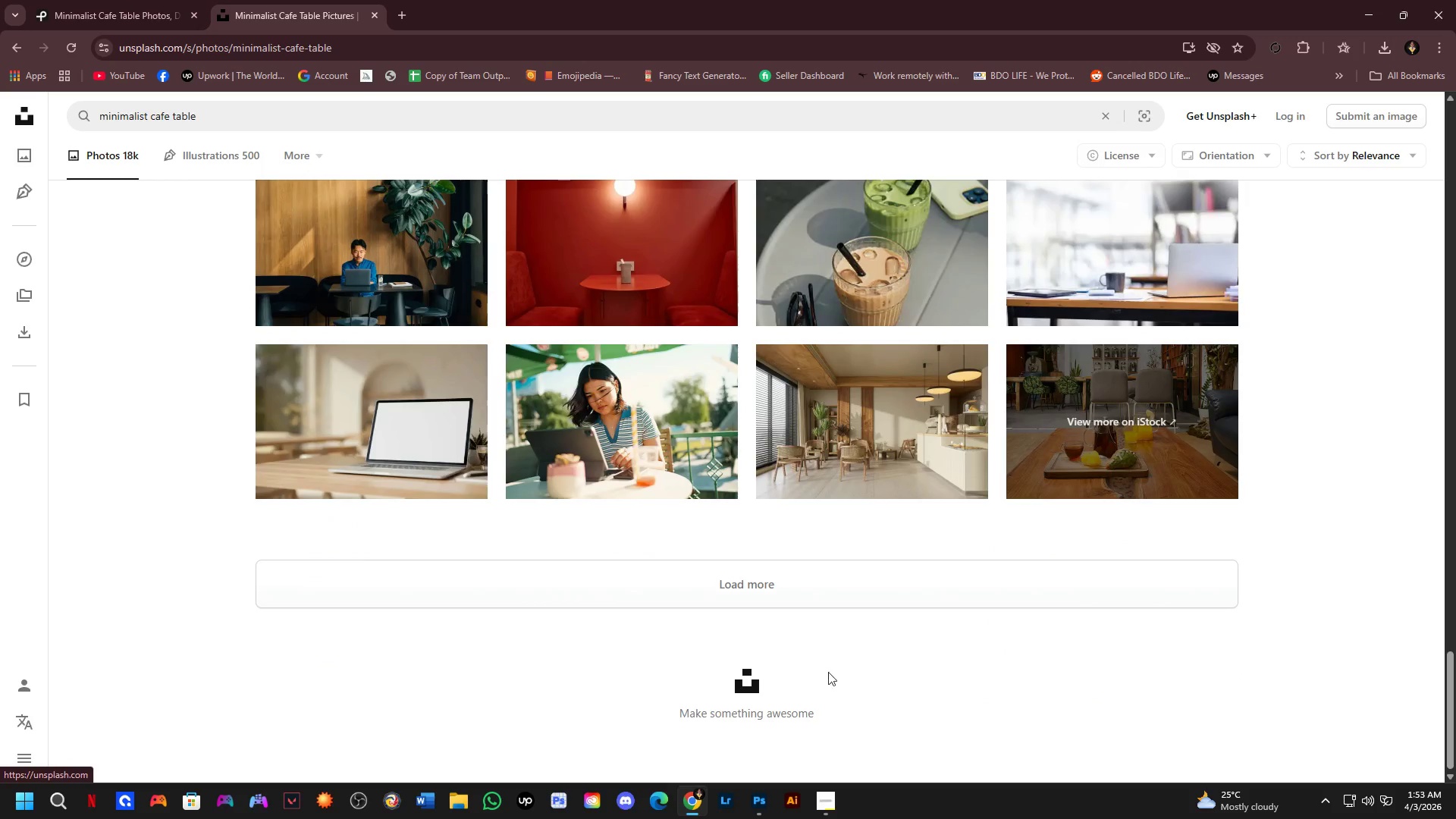 
left_click([820, 585])
 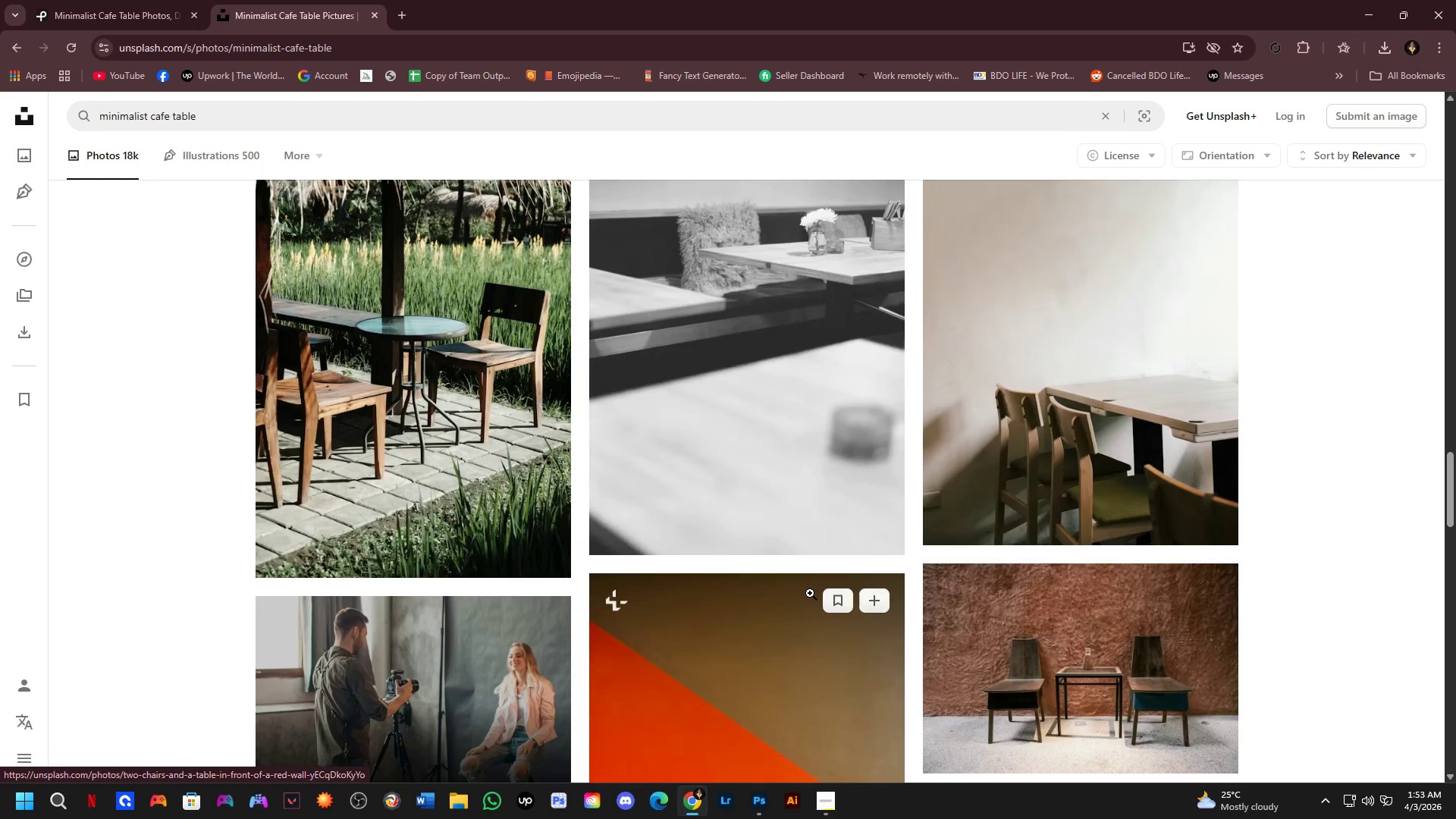 
scroll: coordinate [796, 592], scroll_direction: down, amount: 7.0
 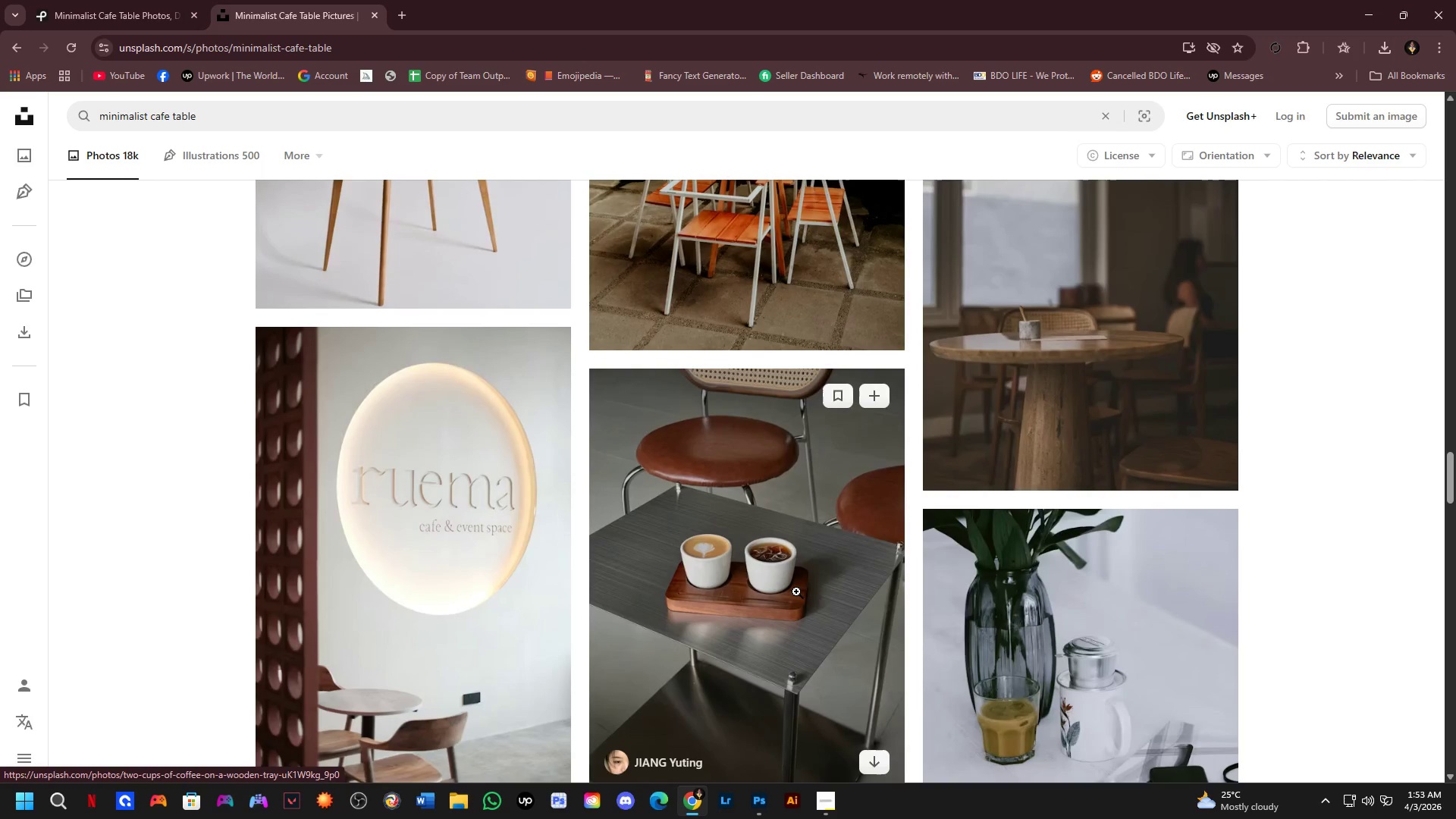 
left_click([796, 592])
 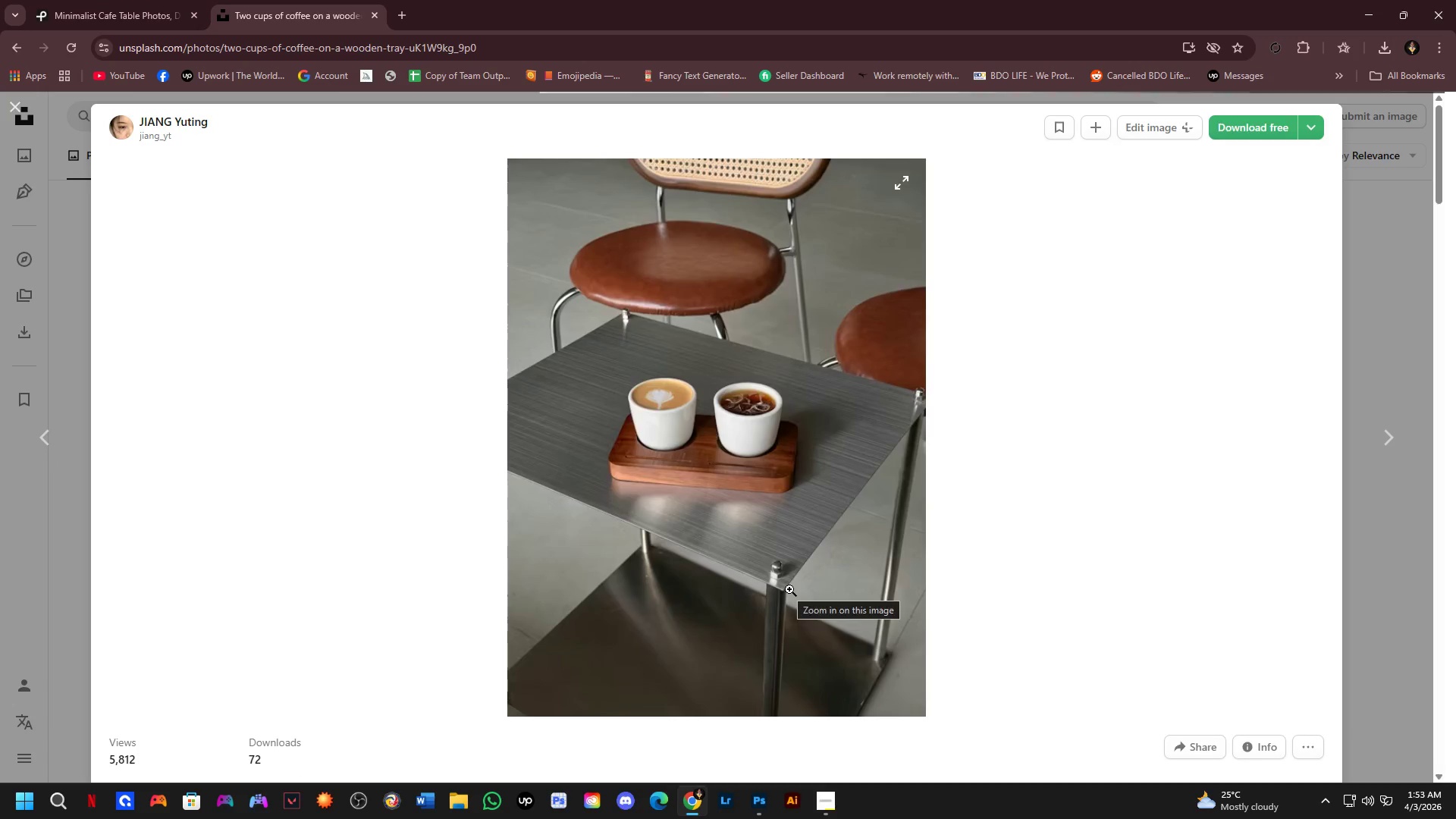 
scroll: coordinate [784, 595], scroll_direction: down, amount: 9.0
 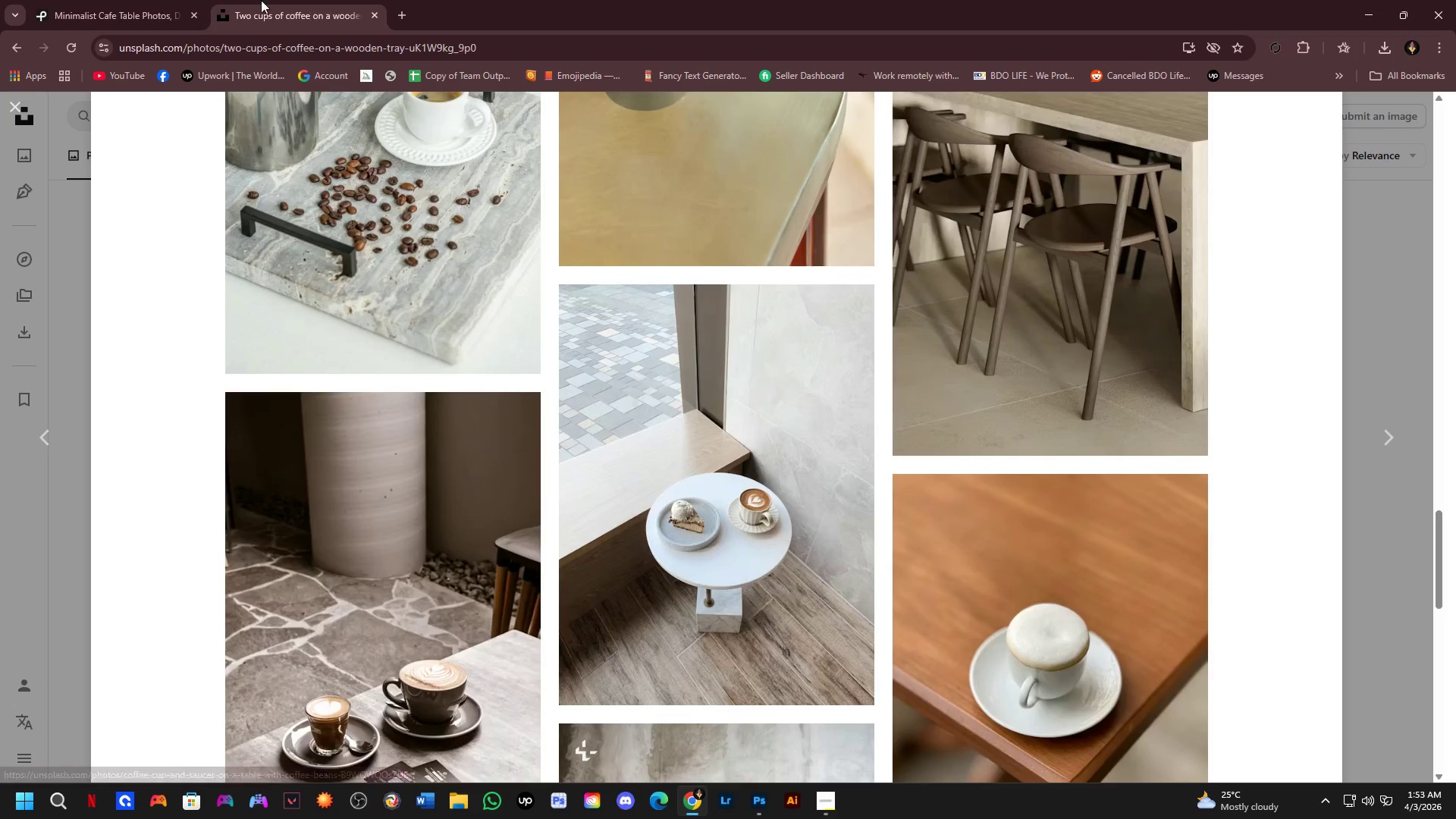 
left_click([171, 0])
 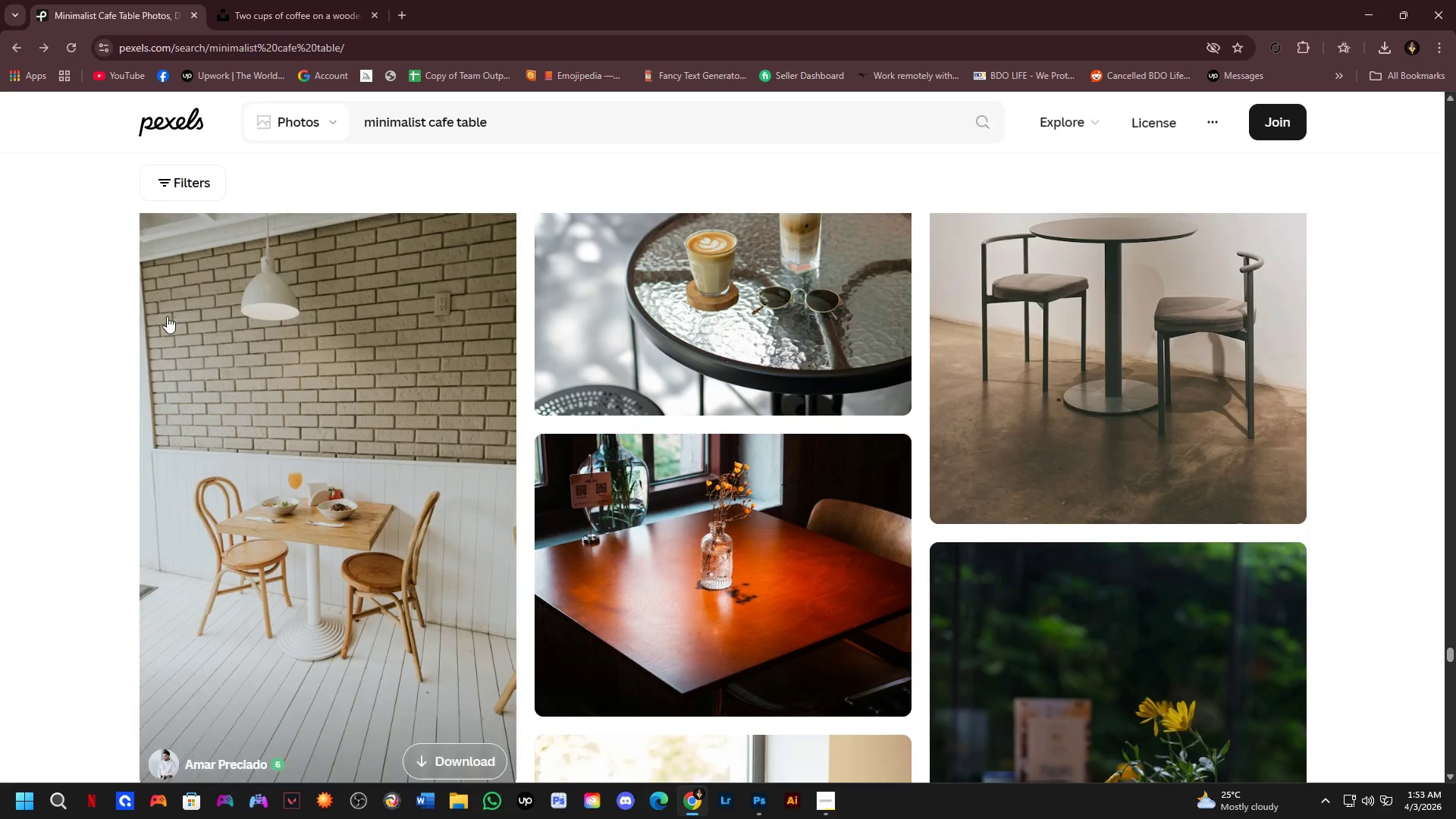 
scroll: coordinate [1091, 595], scroll_direction: up, amount: 16.0
 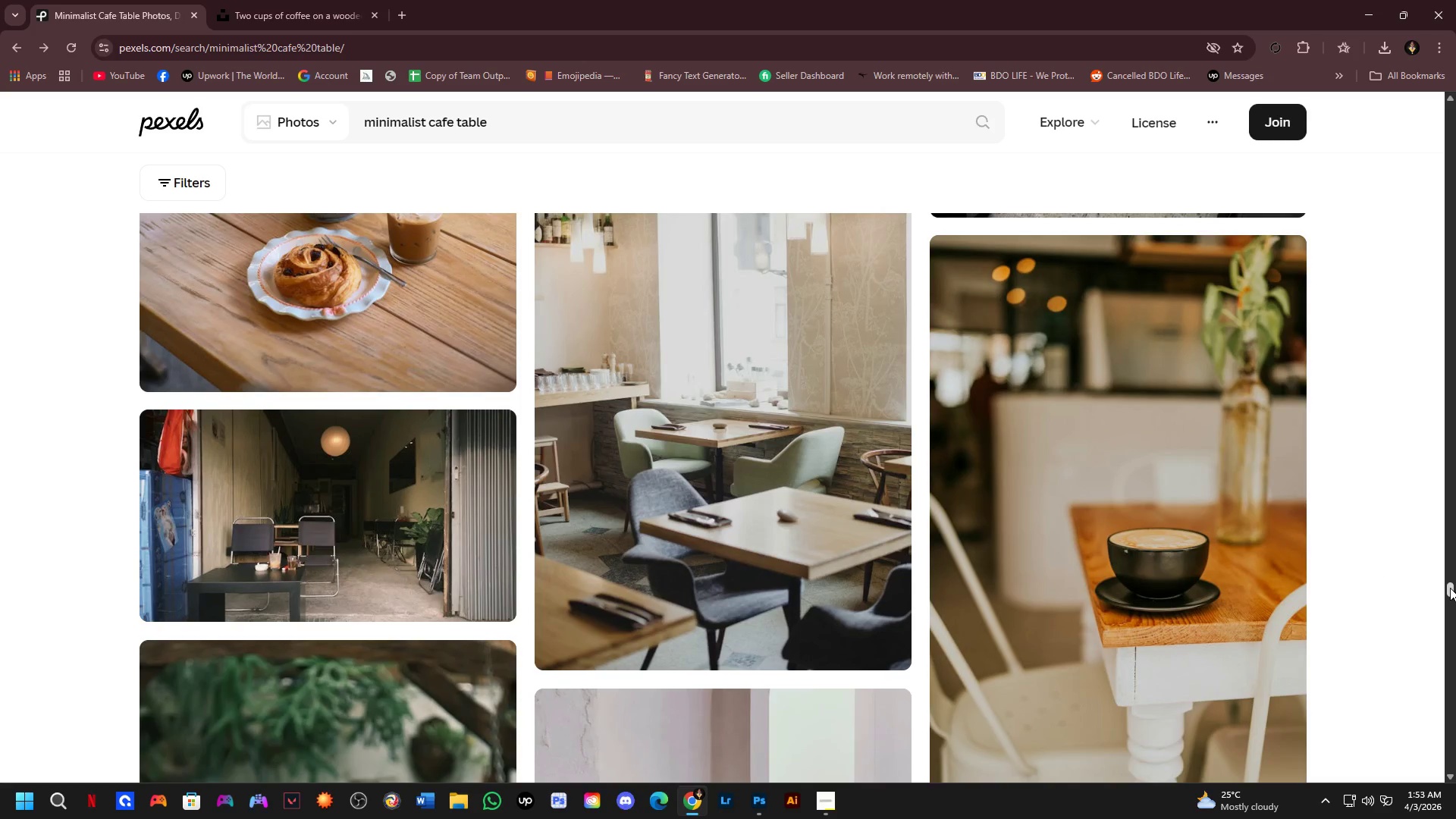 
left_click_drag(start_coordinate=[1450, 587], to_coordinate=[1444, 106])
 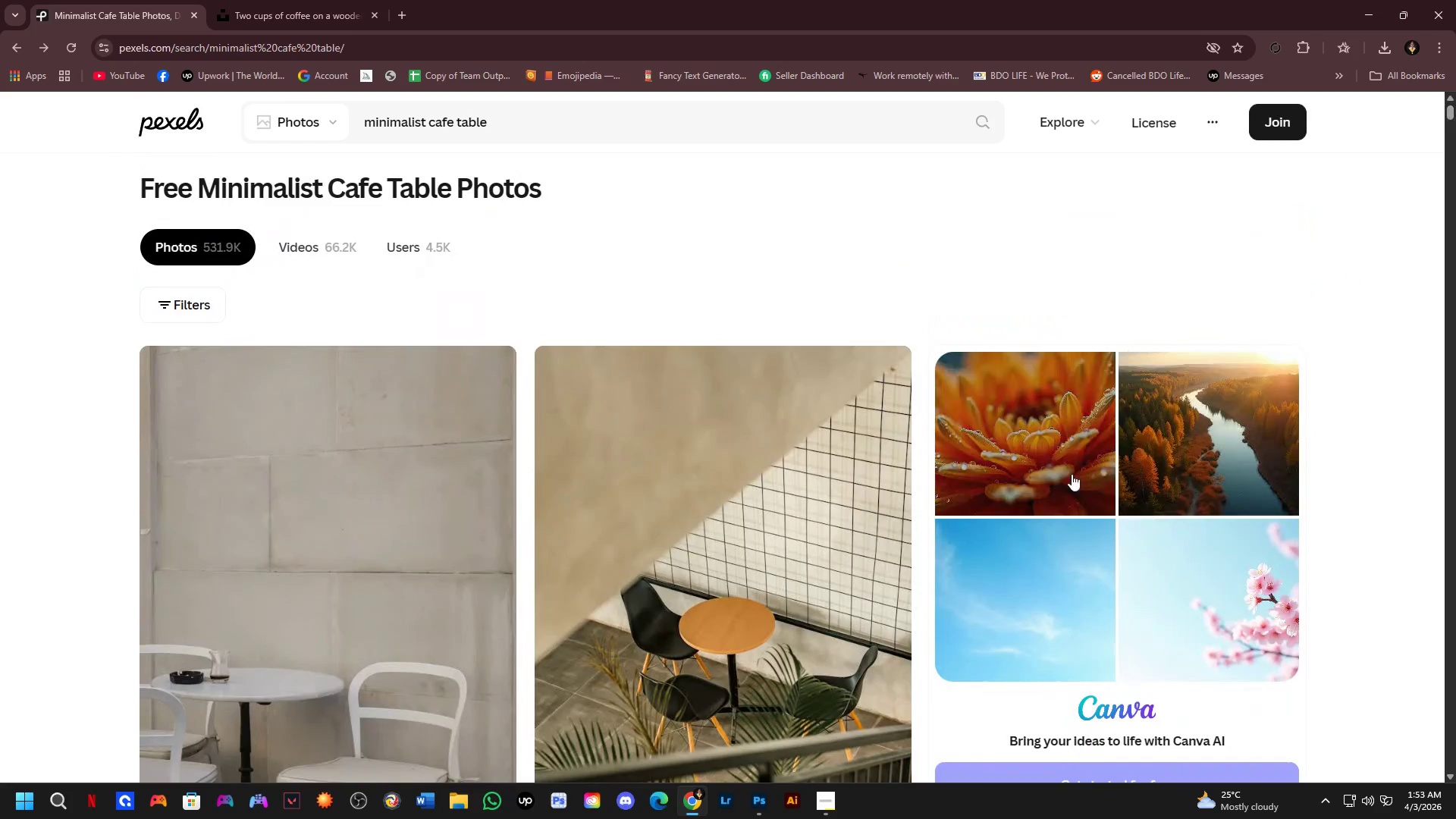 
scroll: coordinate [781, 525], scroll_direction: down, amount: 8.0
 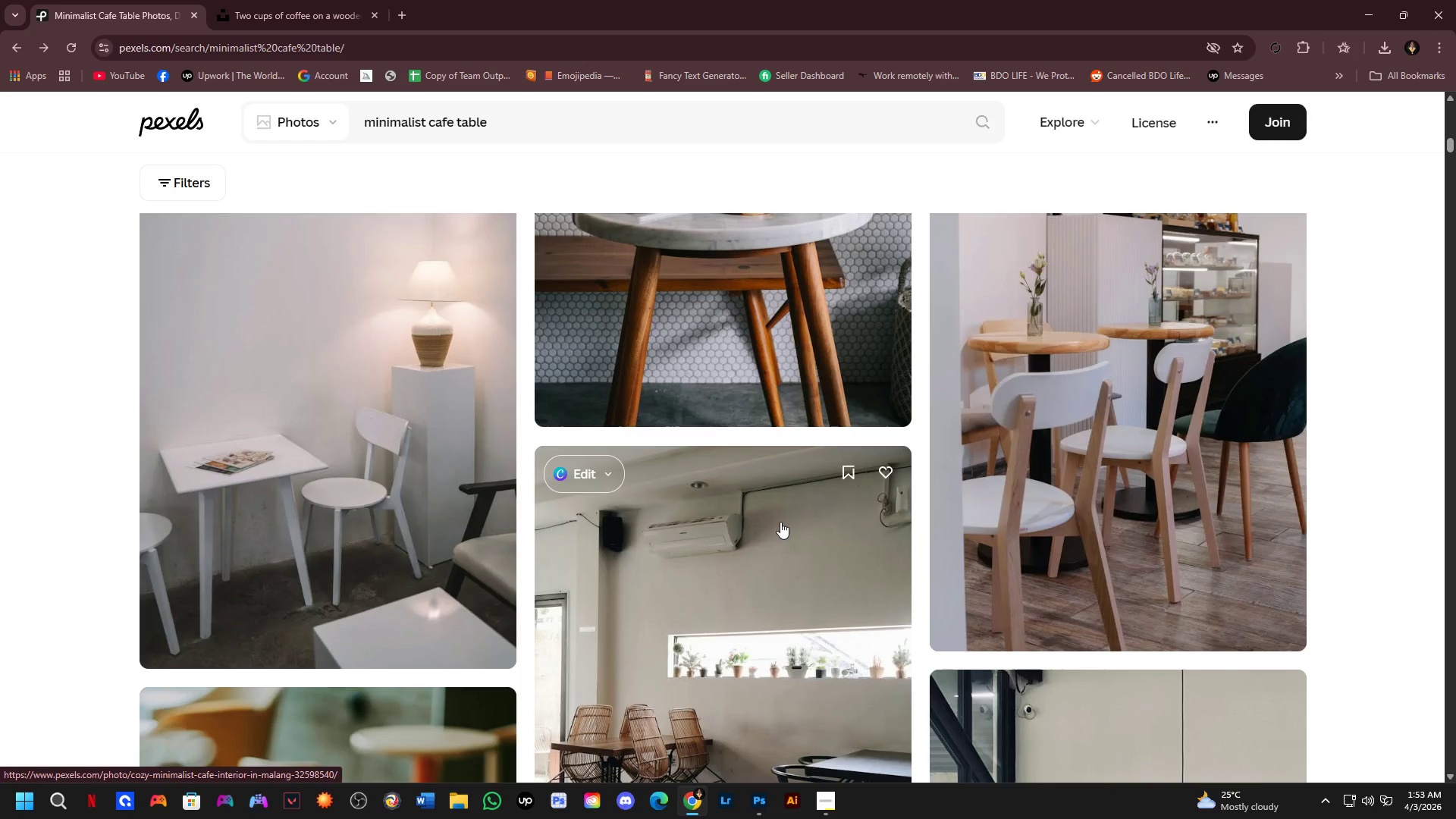 
scroll: coordinate [737, 521], scroll_direction: down, amount: 9.0
 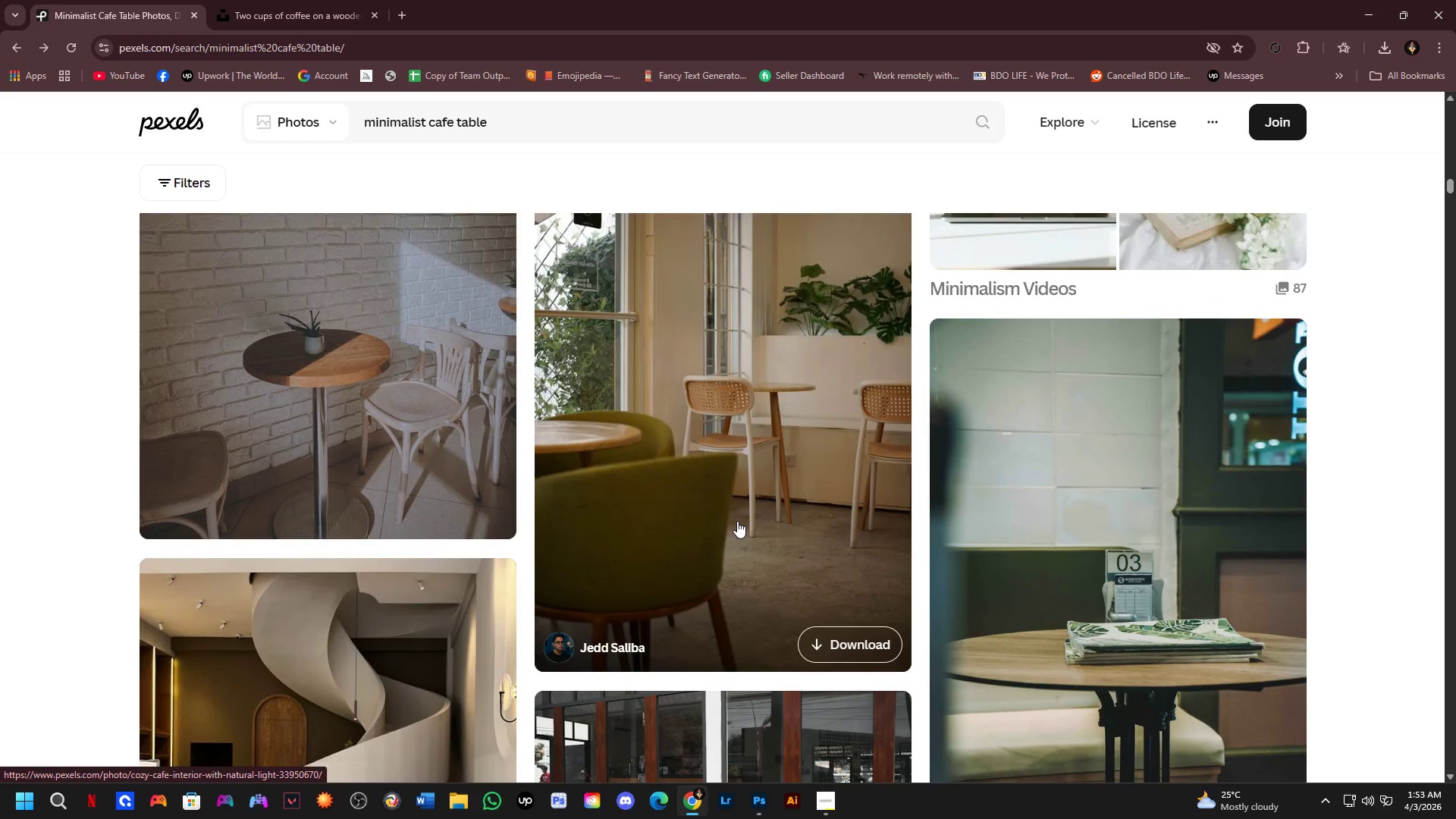 
scroll: coordinate [447, 533], scroll_direction: down, amount: 7.0
 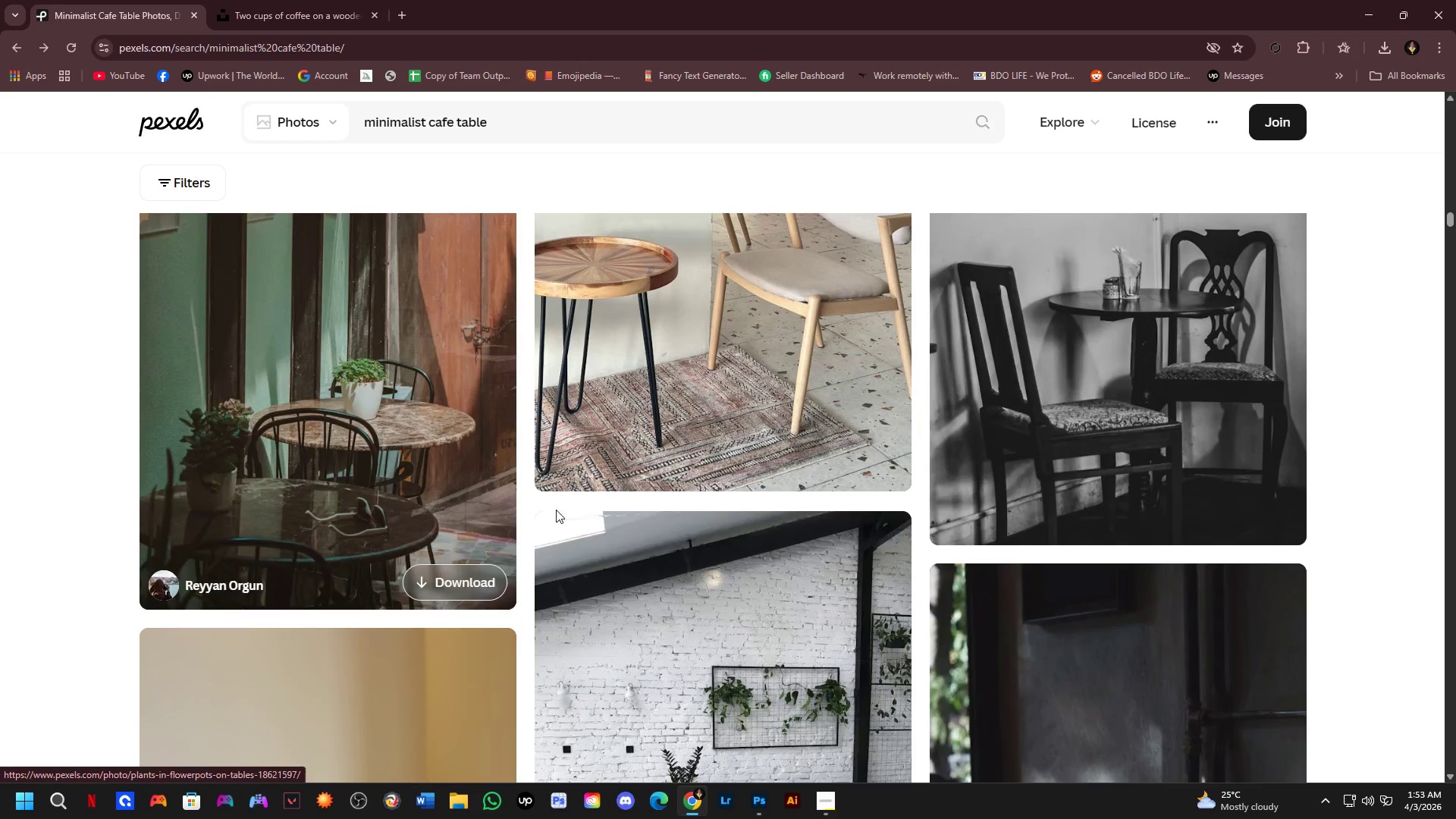 
scroll: coordinate [736, 541], scroll_direction: up, amount: 1.0
 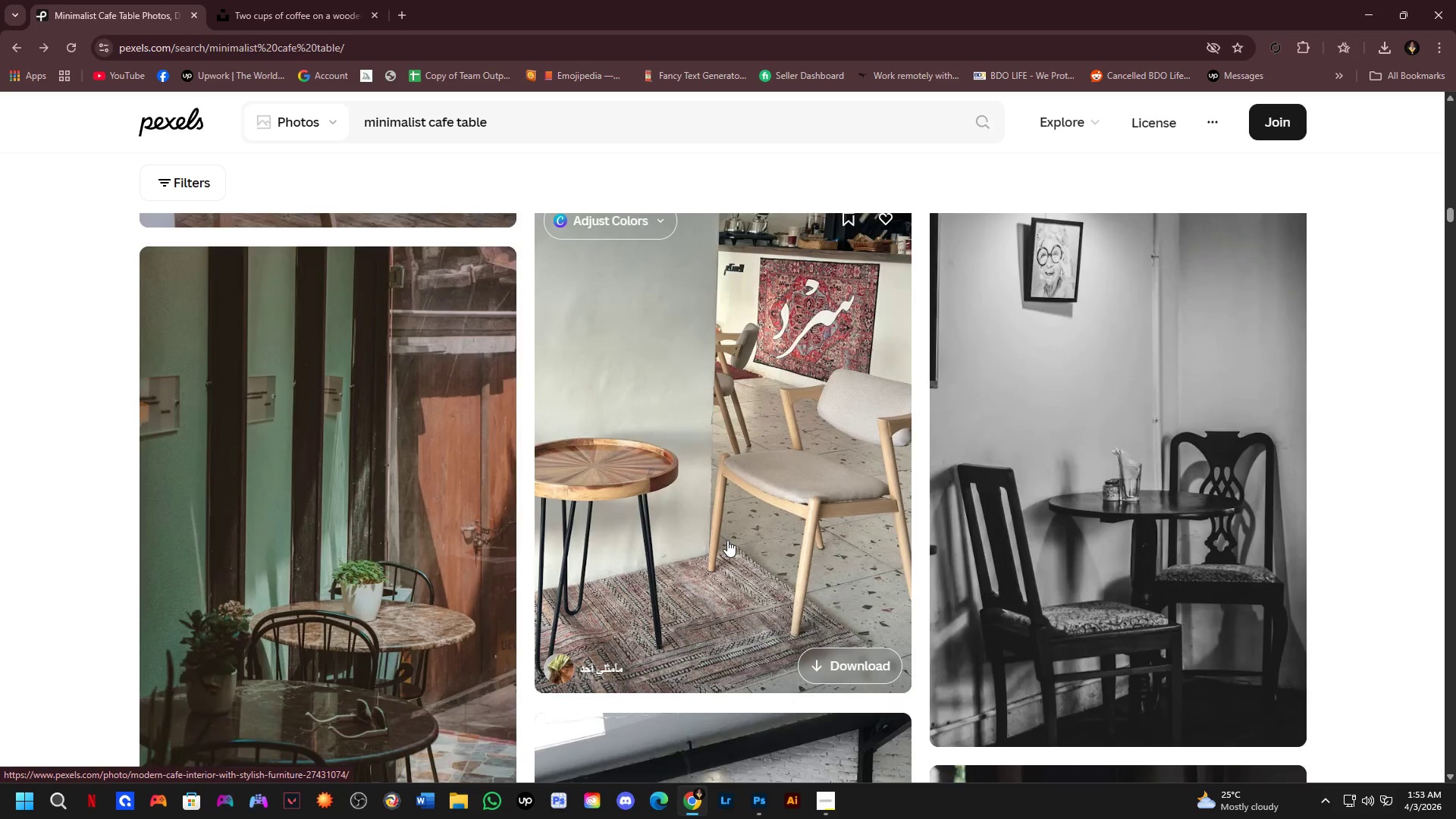 
scroll: coordinate [858, 486], scroll_direction: down, amount: 6.0
 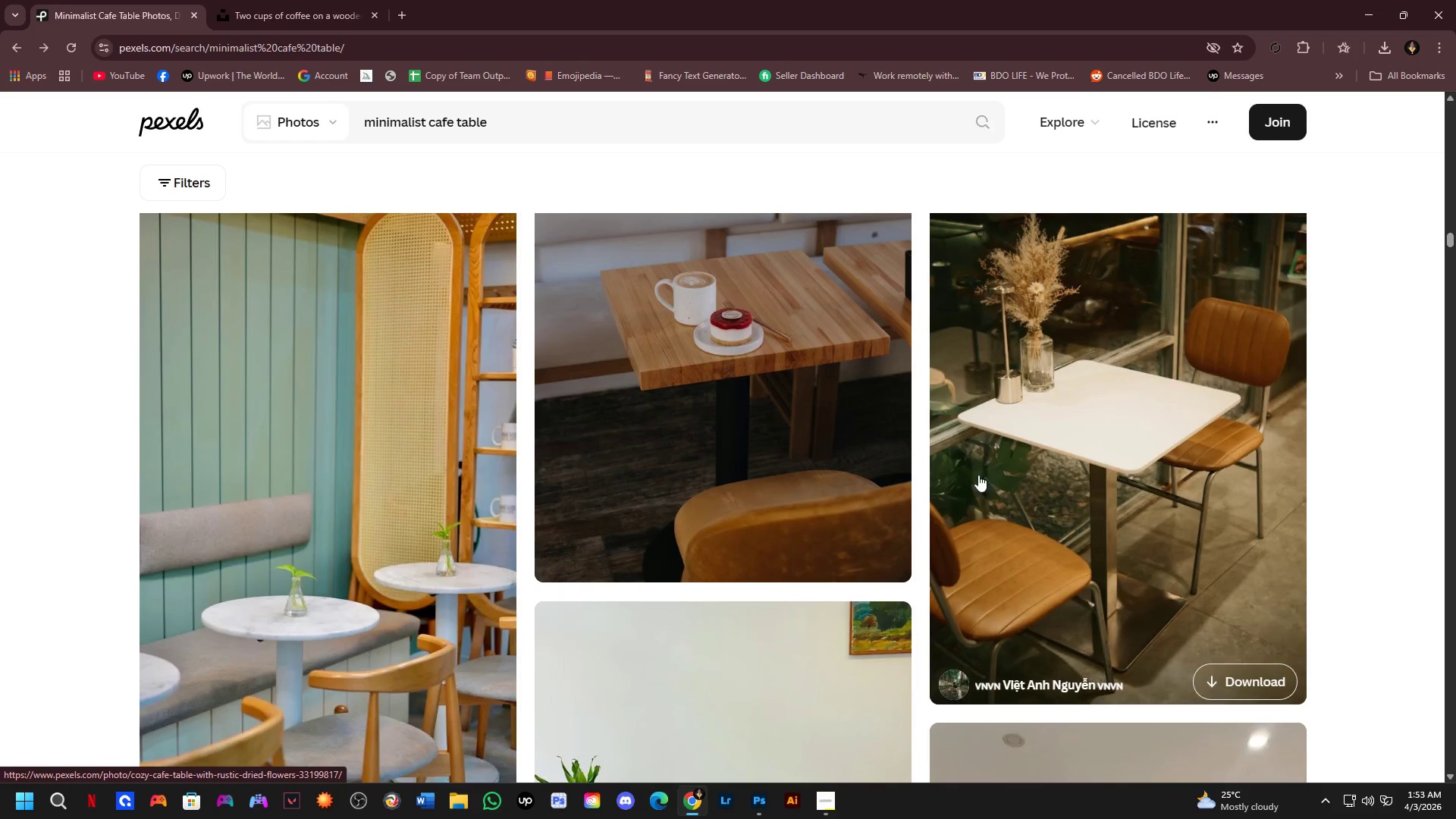 
left_click([1059, 425])
 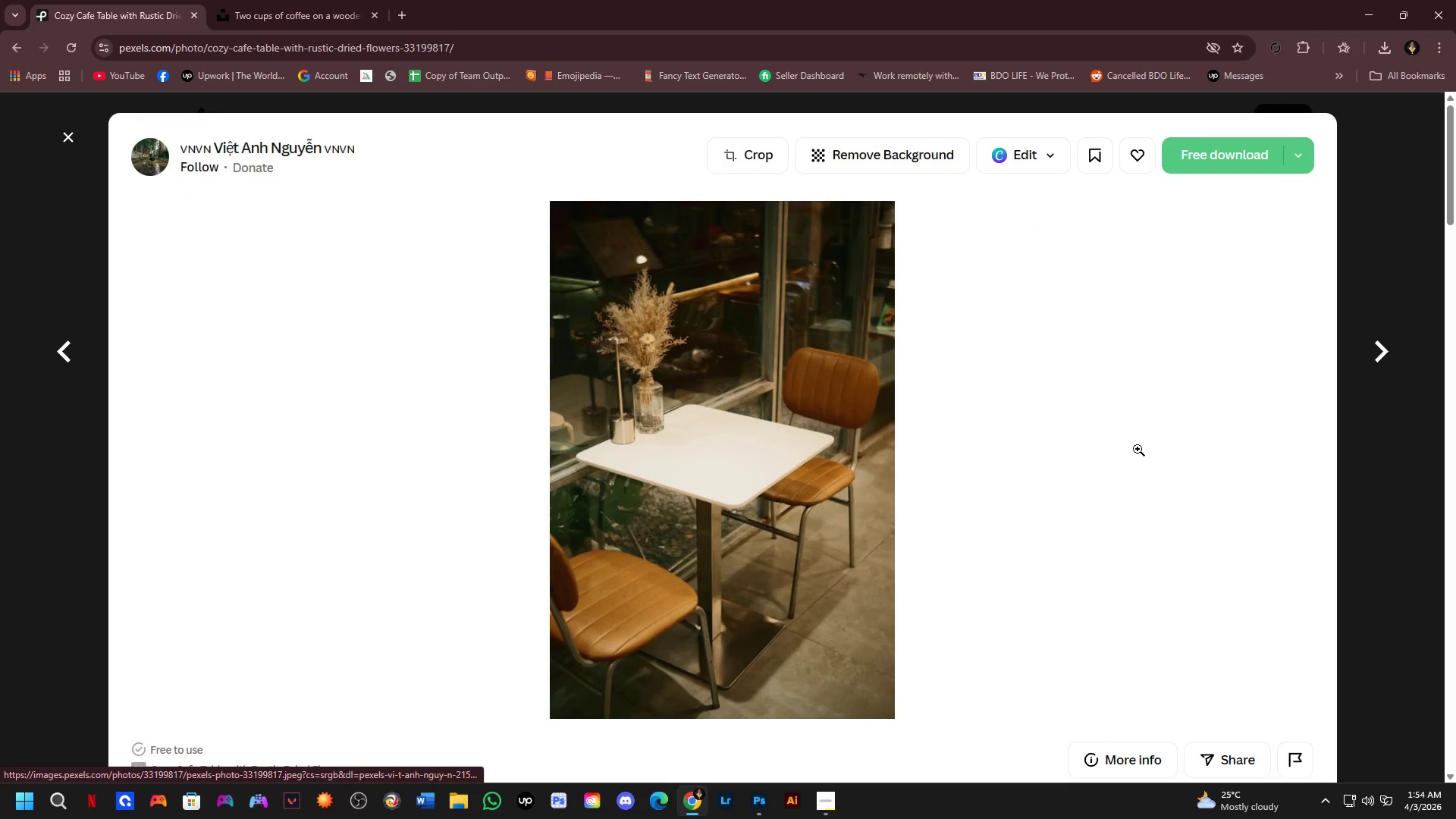 
scroll: coordinate [987, 470], scroll_direction: down, amount: 3.0
 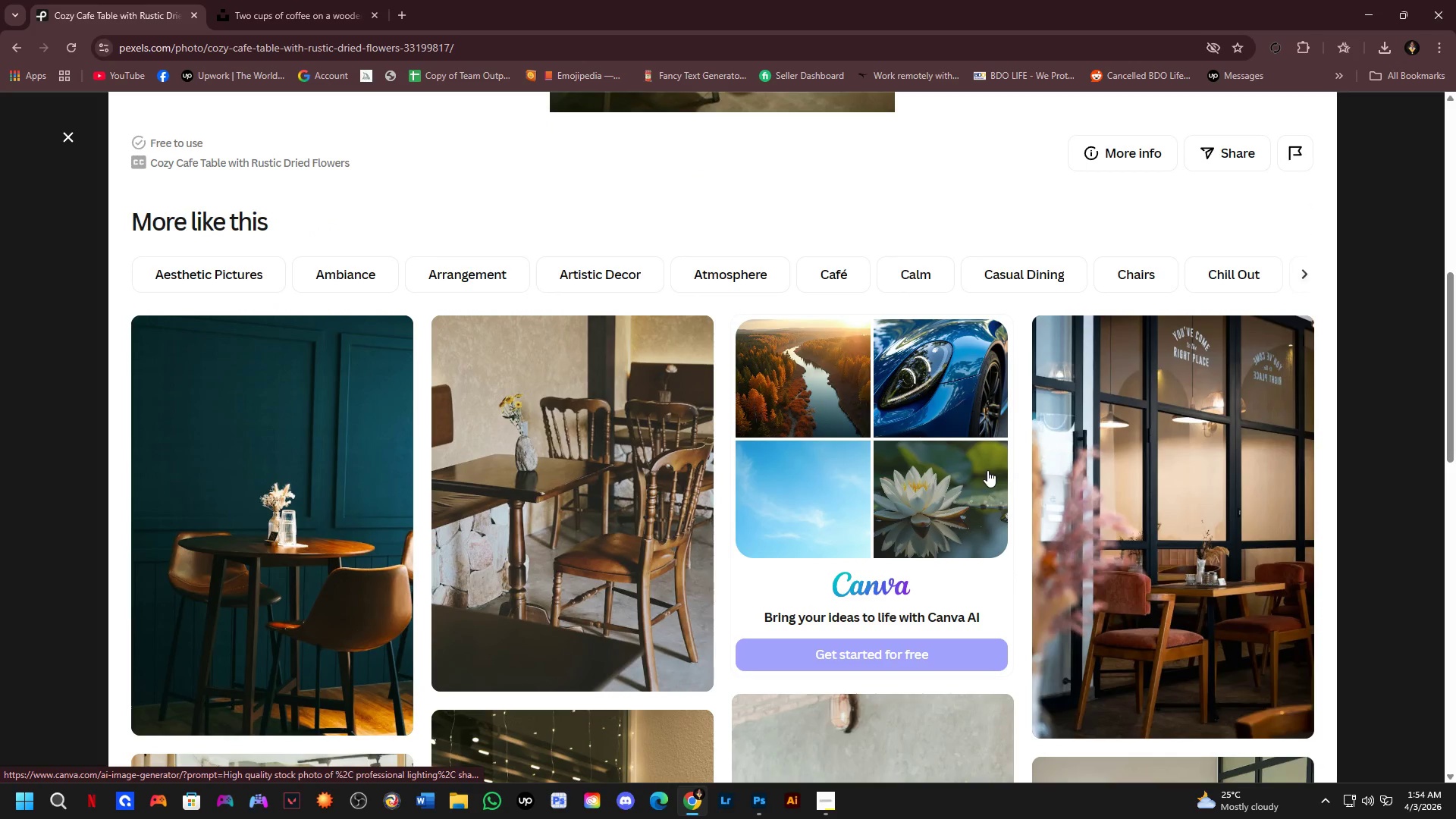 
scroll: coordinate [1059, 470], scroll_direction: up, amount: 5.0
 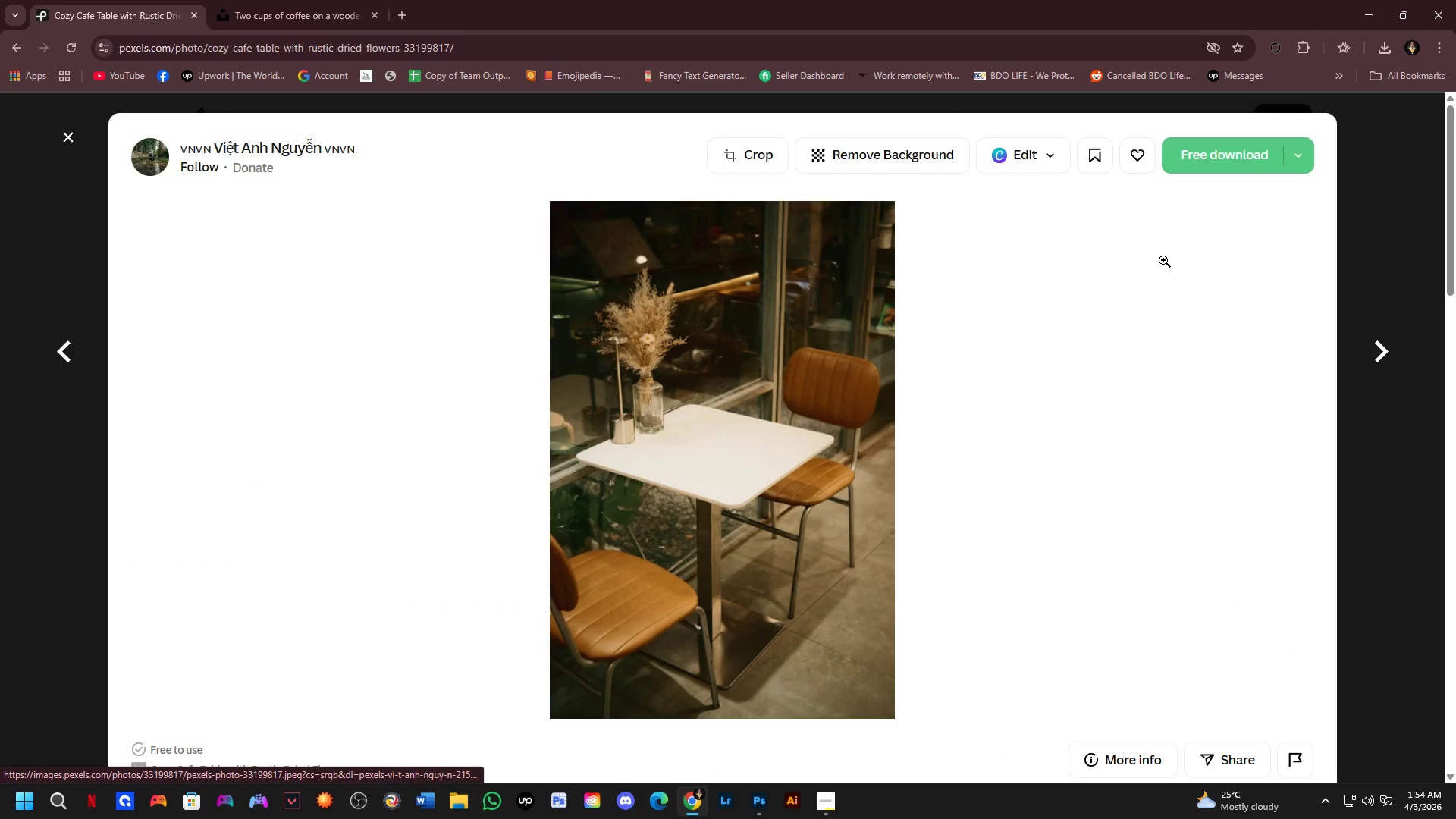 
scroll: coordinate [1134, 342], scroll_direction: down, amount: 1.0
 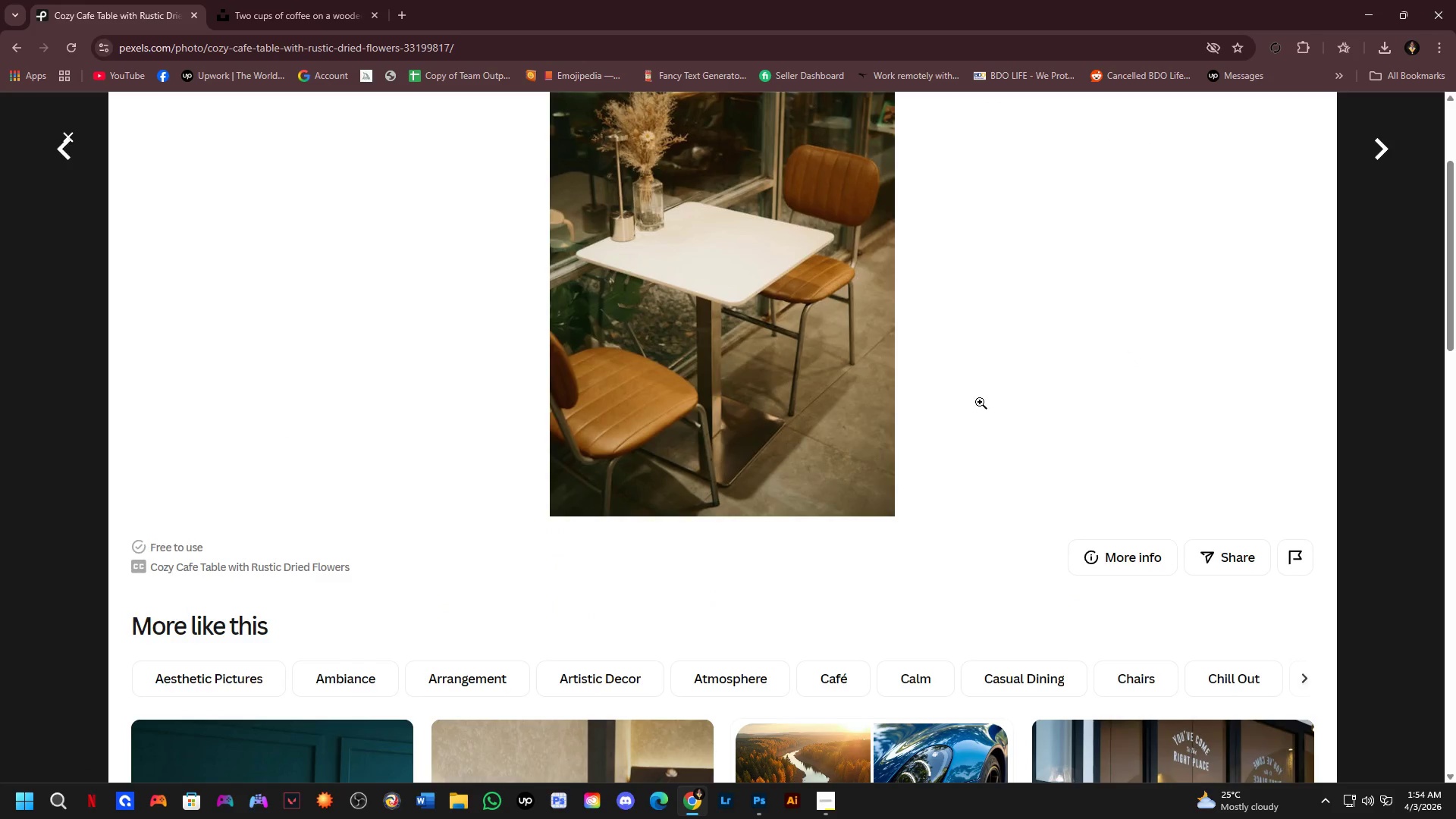 
scroll: coordinate [1050, 385], scroll_direction: up, amount: 4.0
 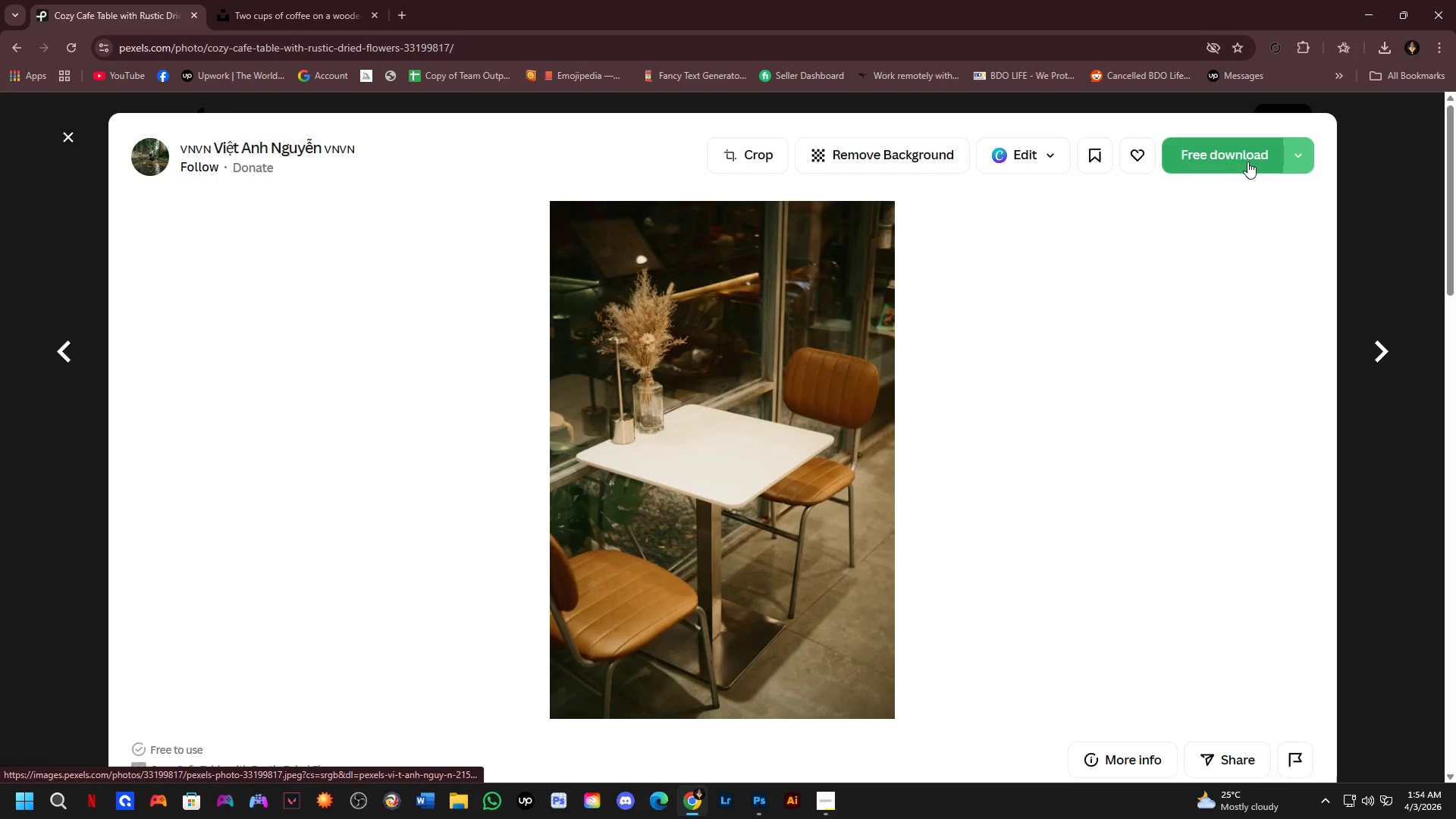 
left_click([1232, 159])
 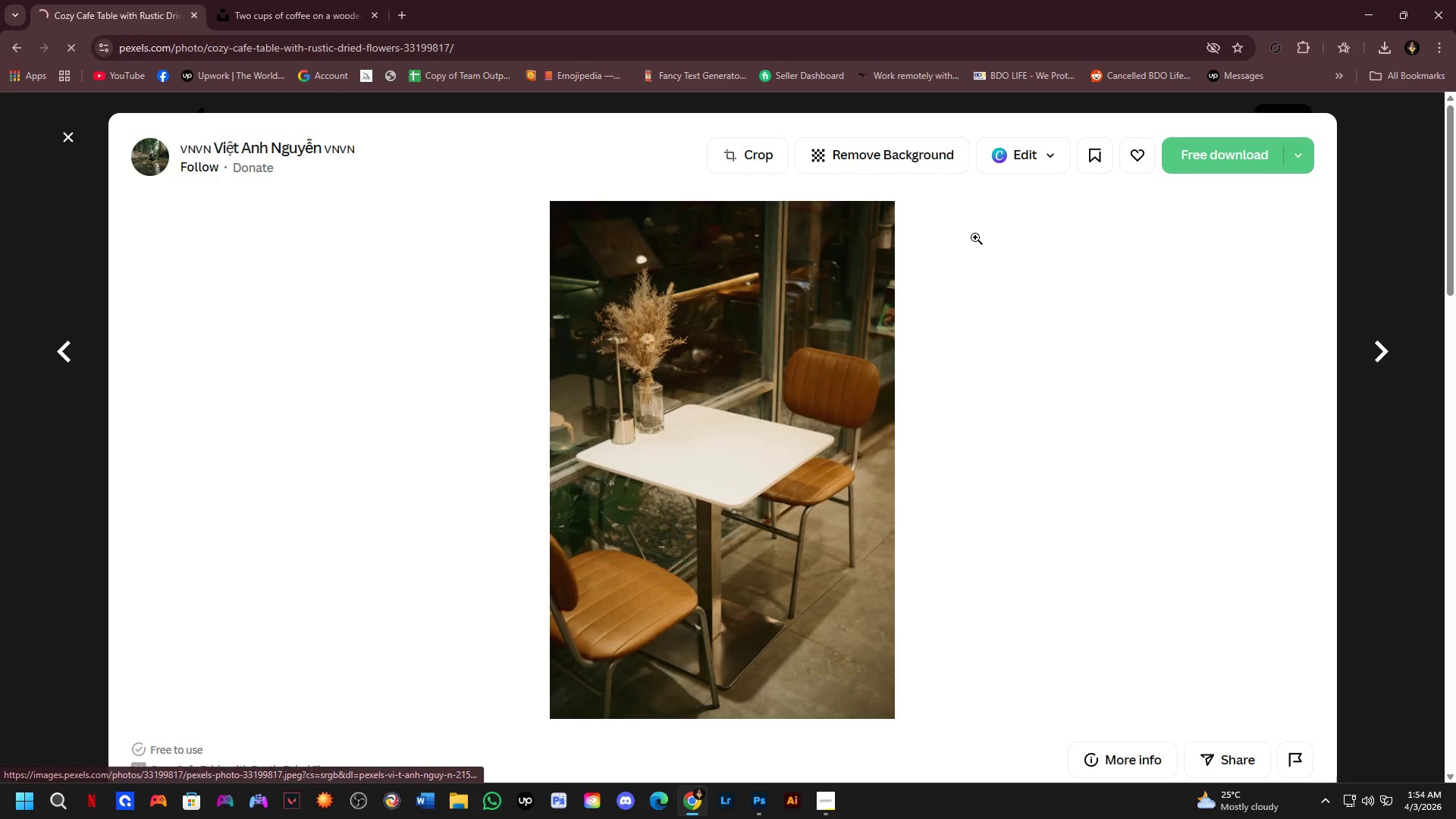 
left_click([699, 467])
 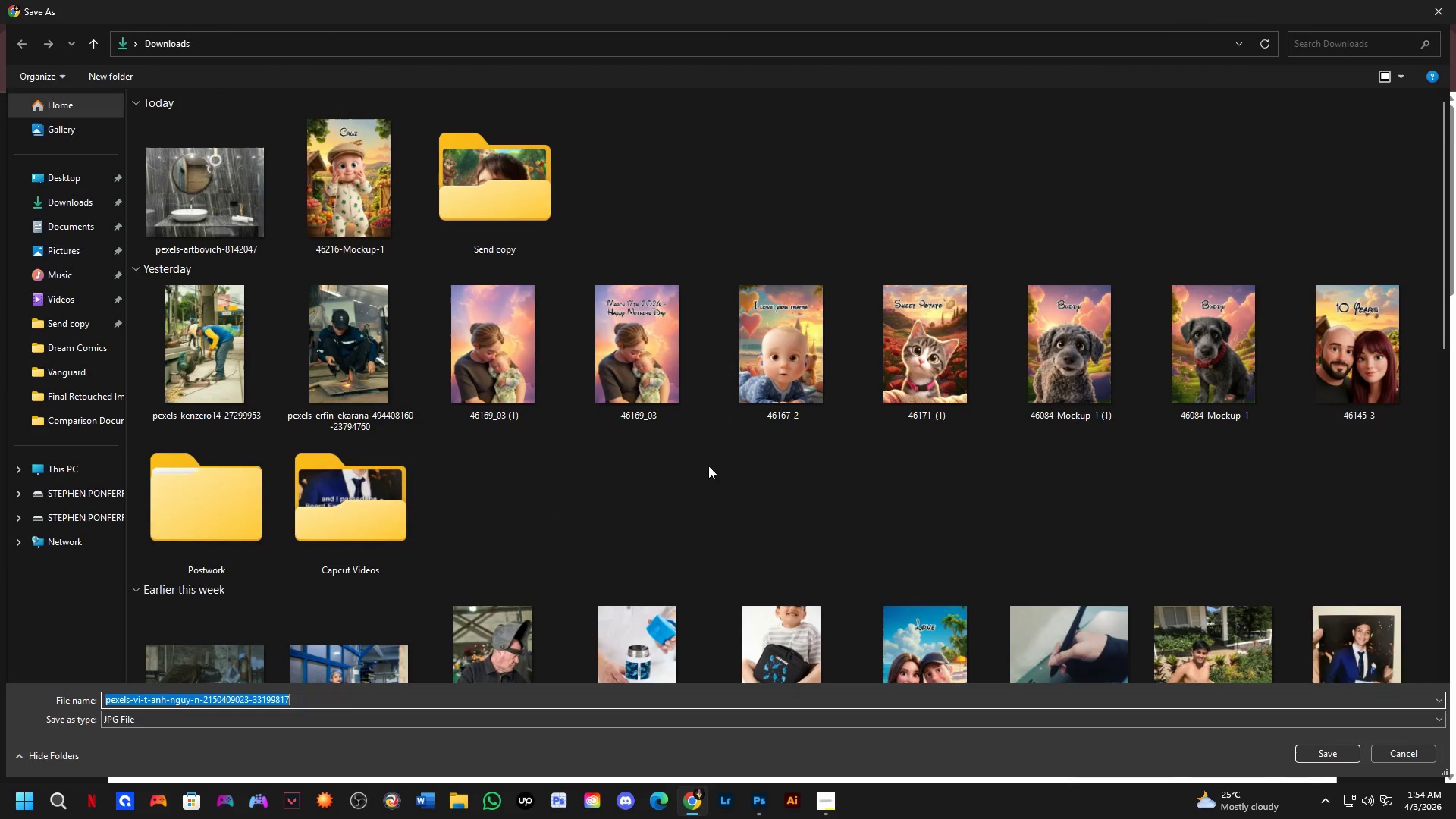 
key(Escape)
 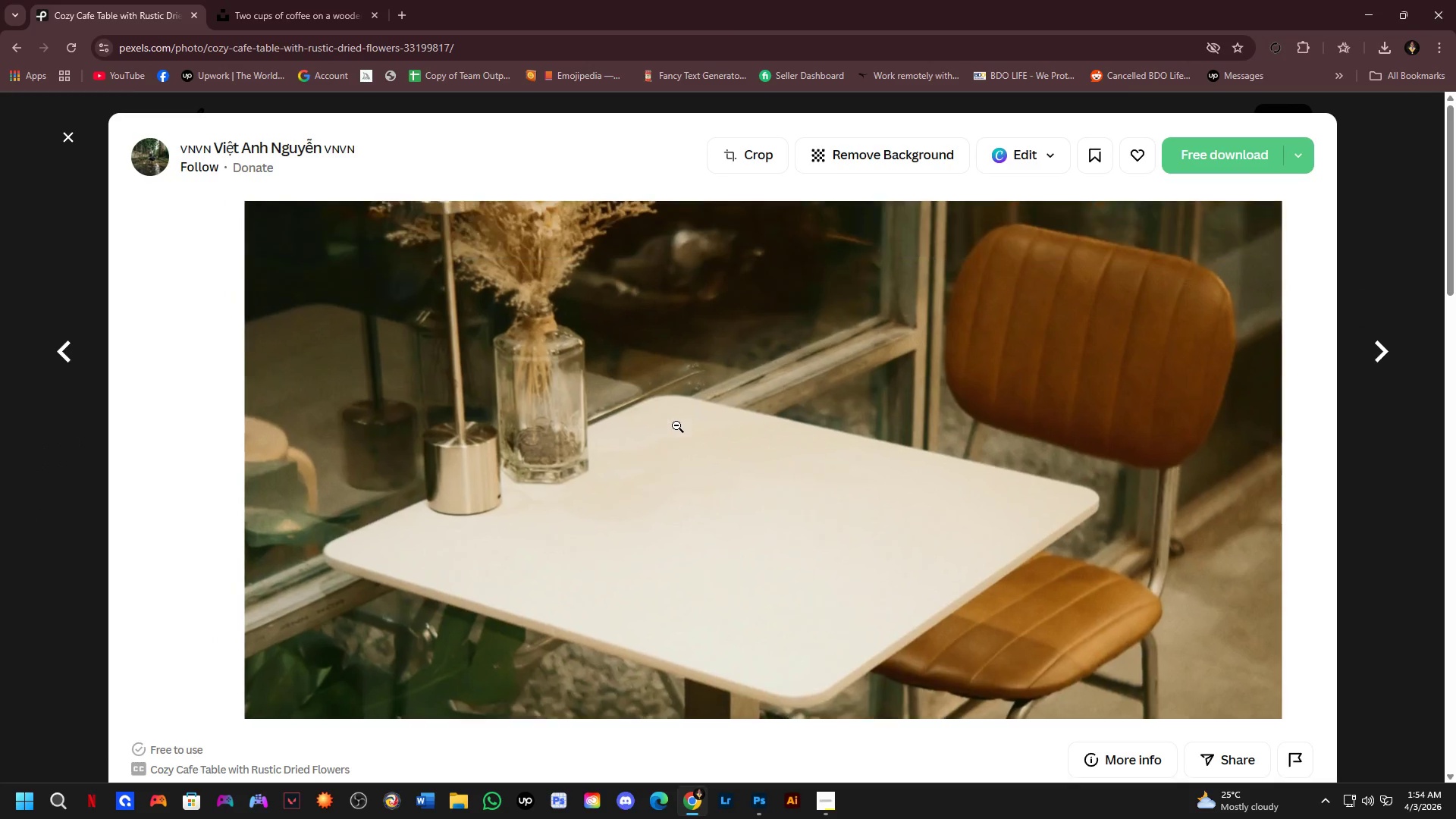 
double_click([0, 555])
 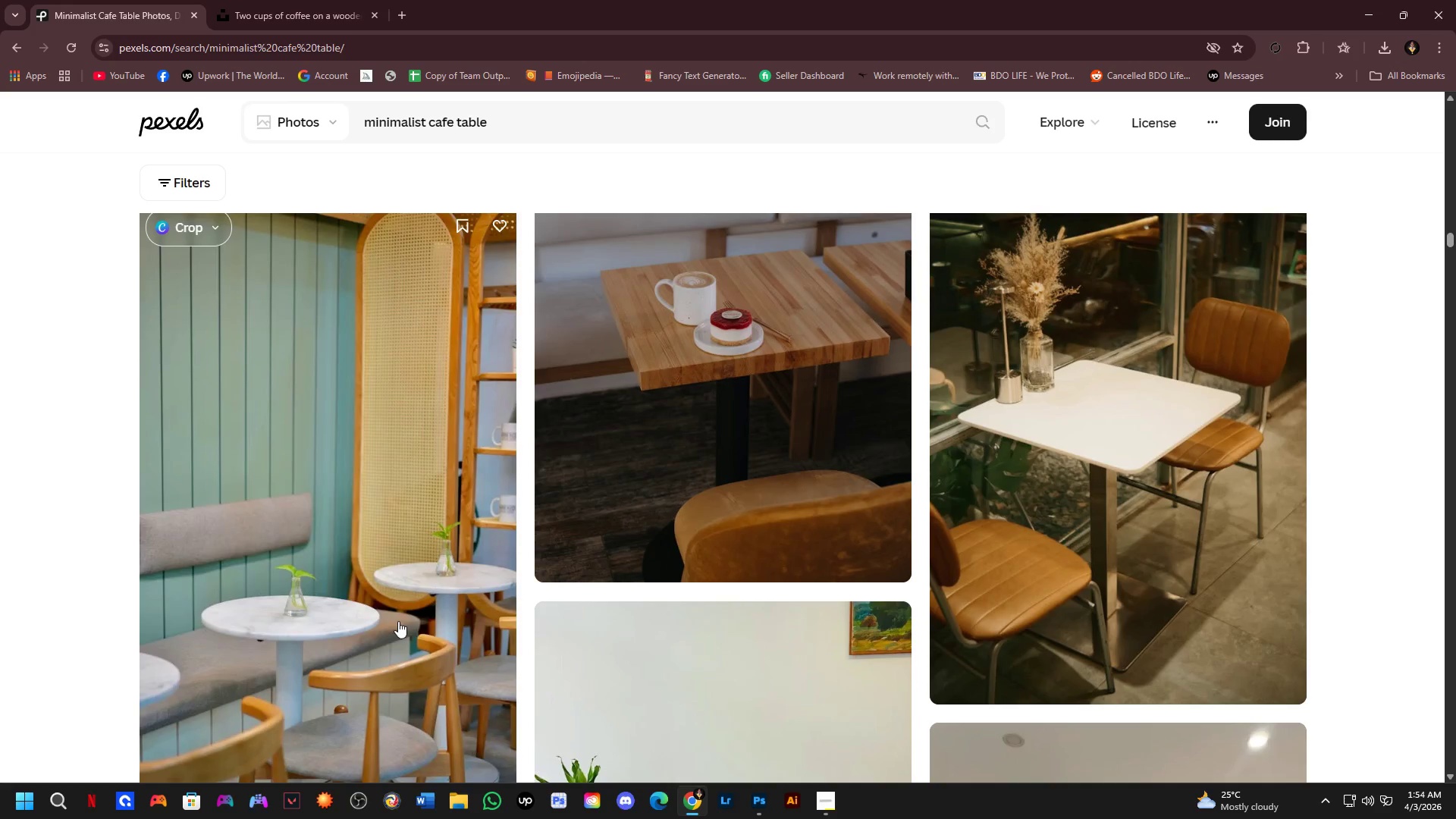 
scroll: coordinate [749, 460], scroll_direction: down, amount: 13.0
 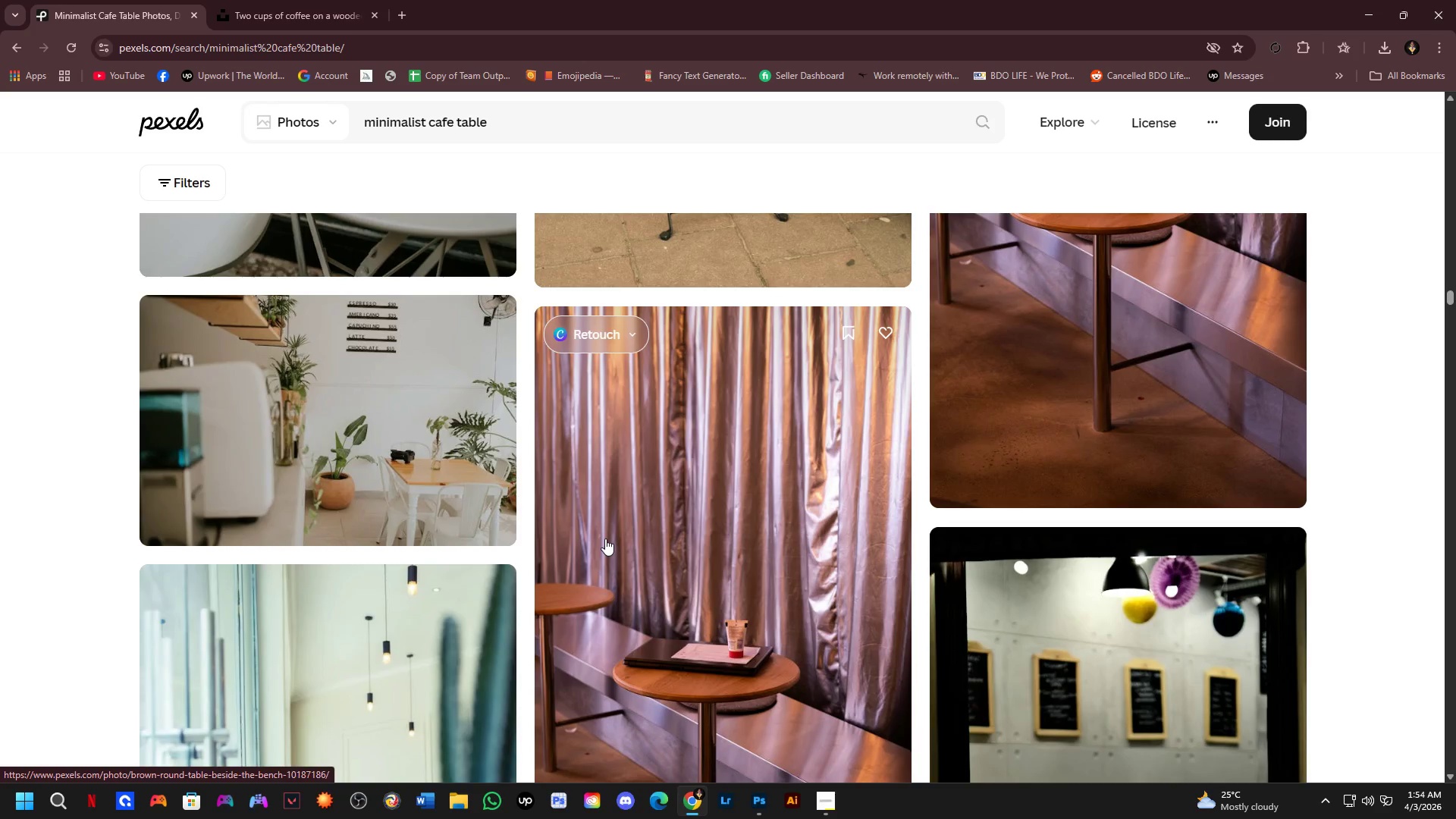 
wait(14.86)
 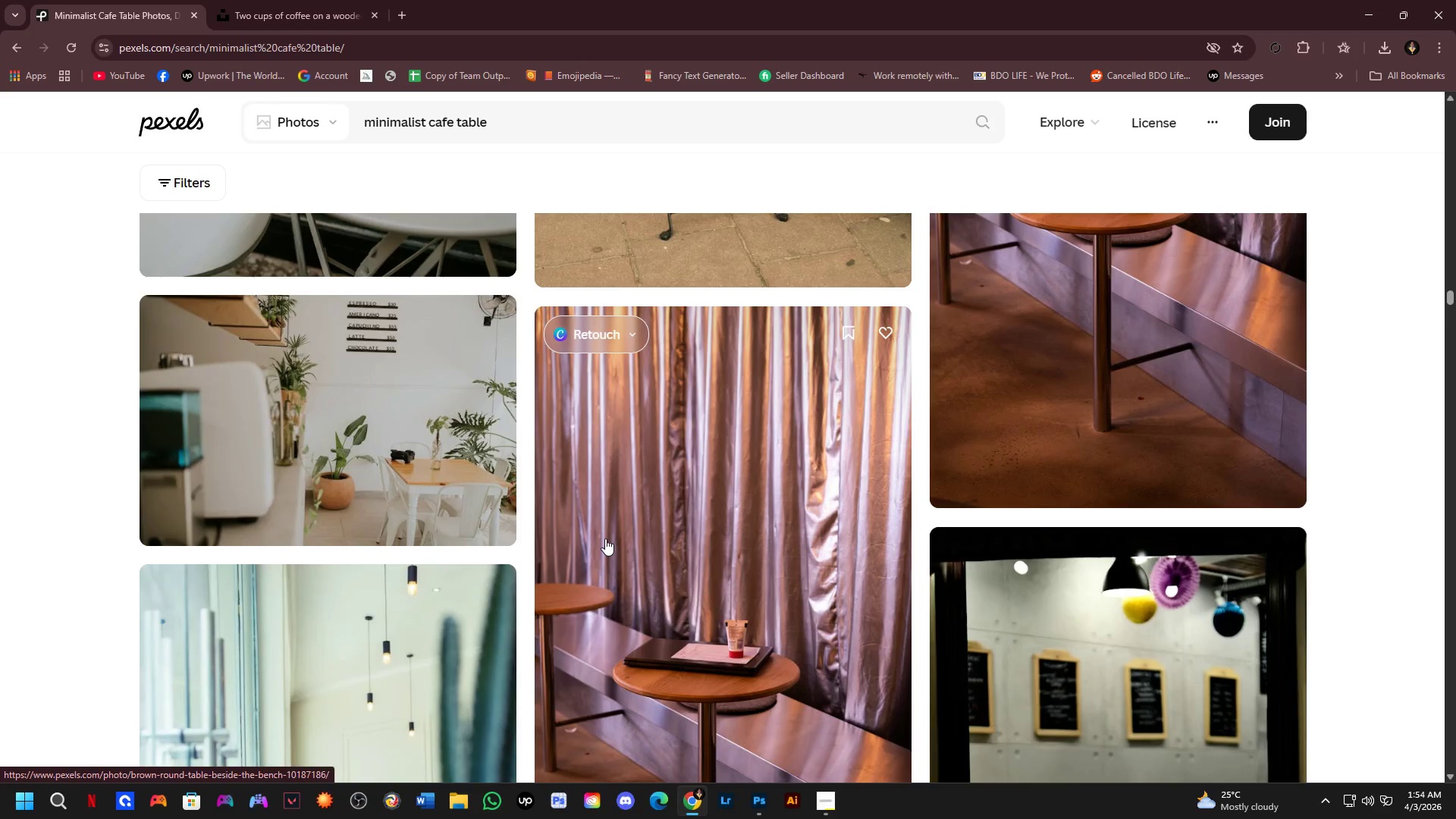 
scroll: coordinate [617, 524], scroll_direction: down, amount: 3.0
 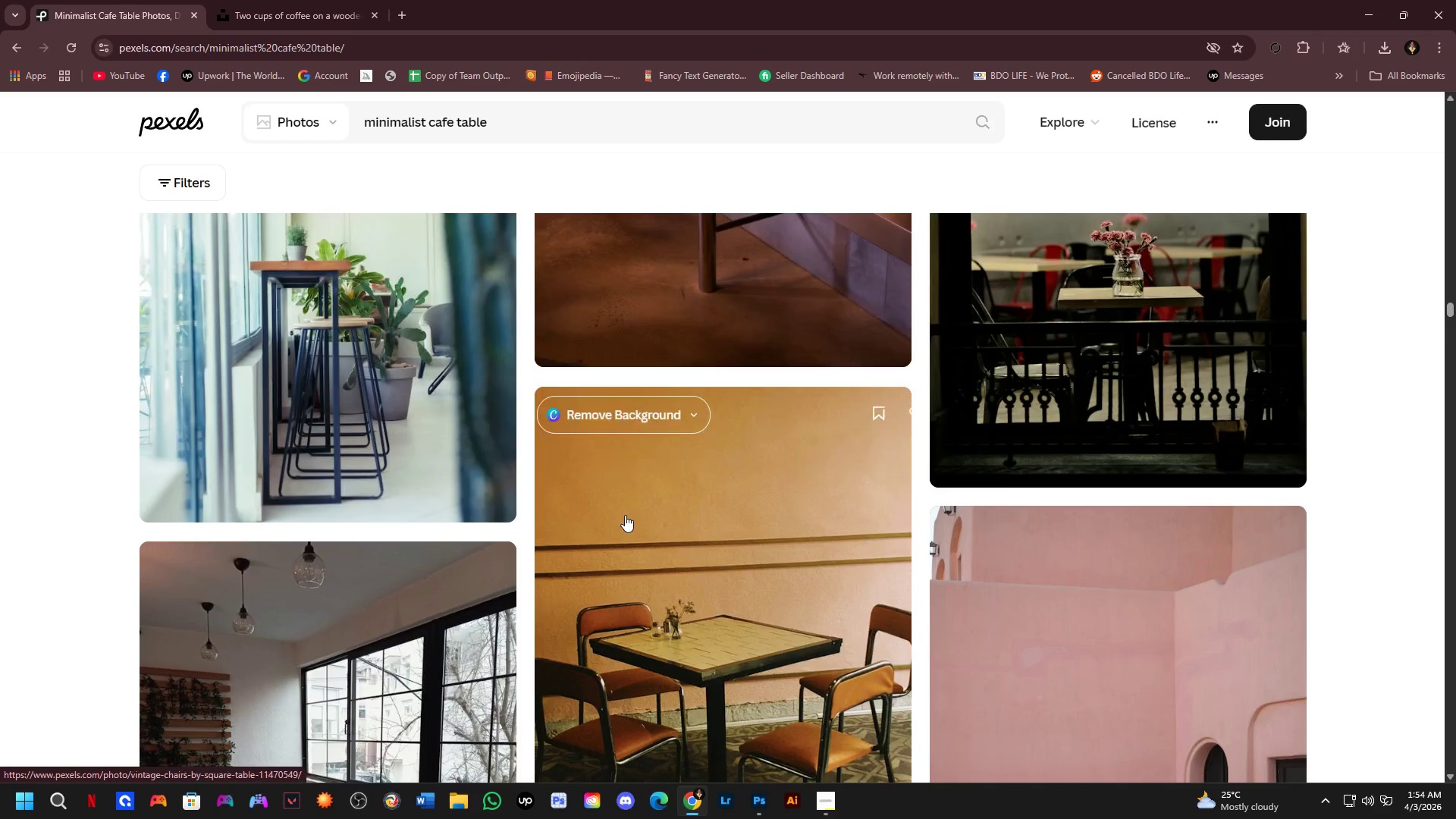 
key(Alt+Tab)
 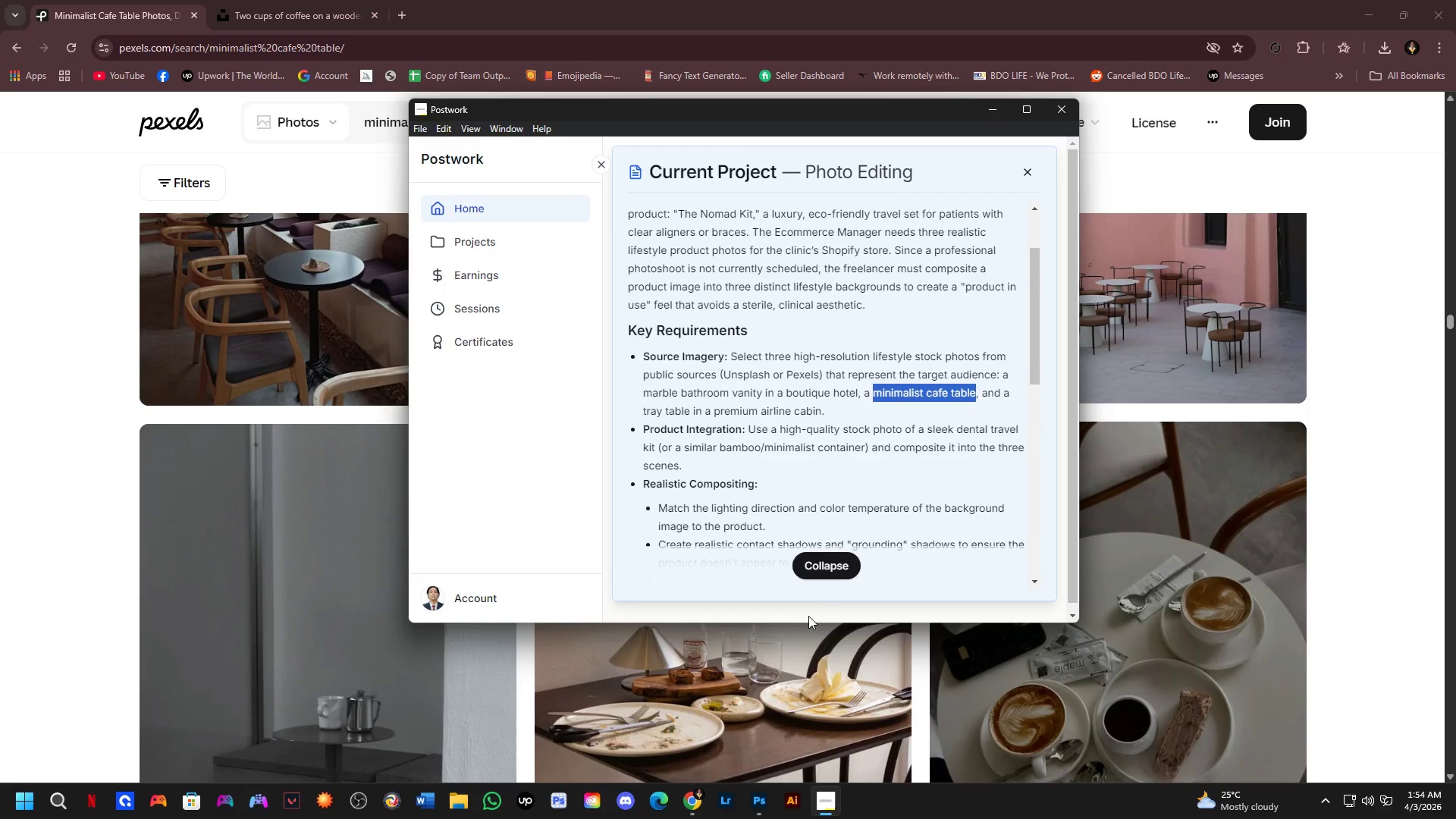 
scroll: coordinate [632, 510], scroll_direction: down, amount: 3.0